 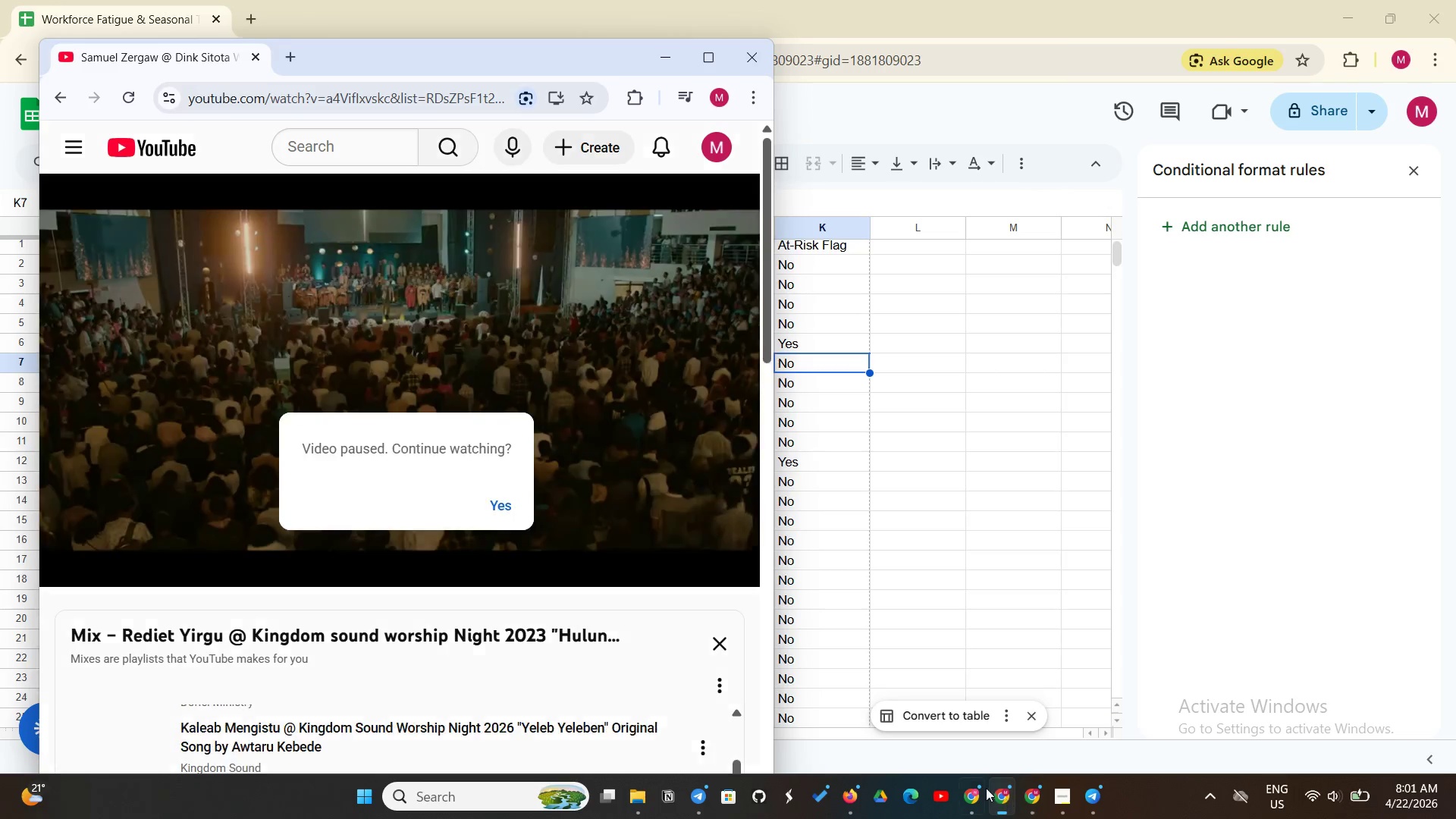 
left_click([499, 508])
 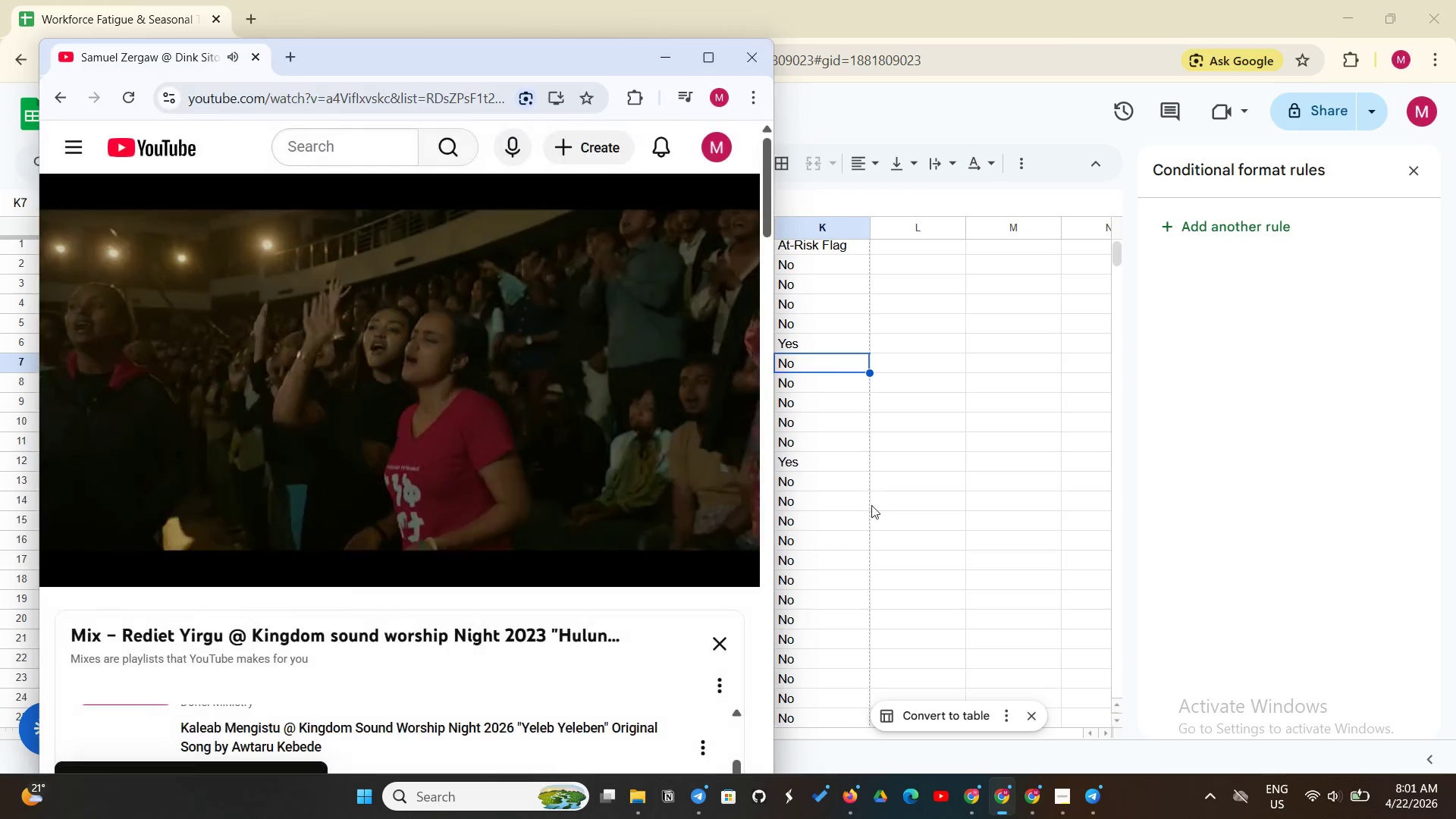 
left_click([873, 504])
 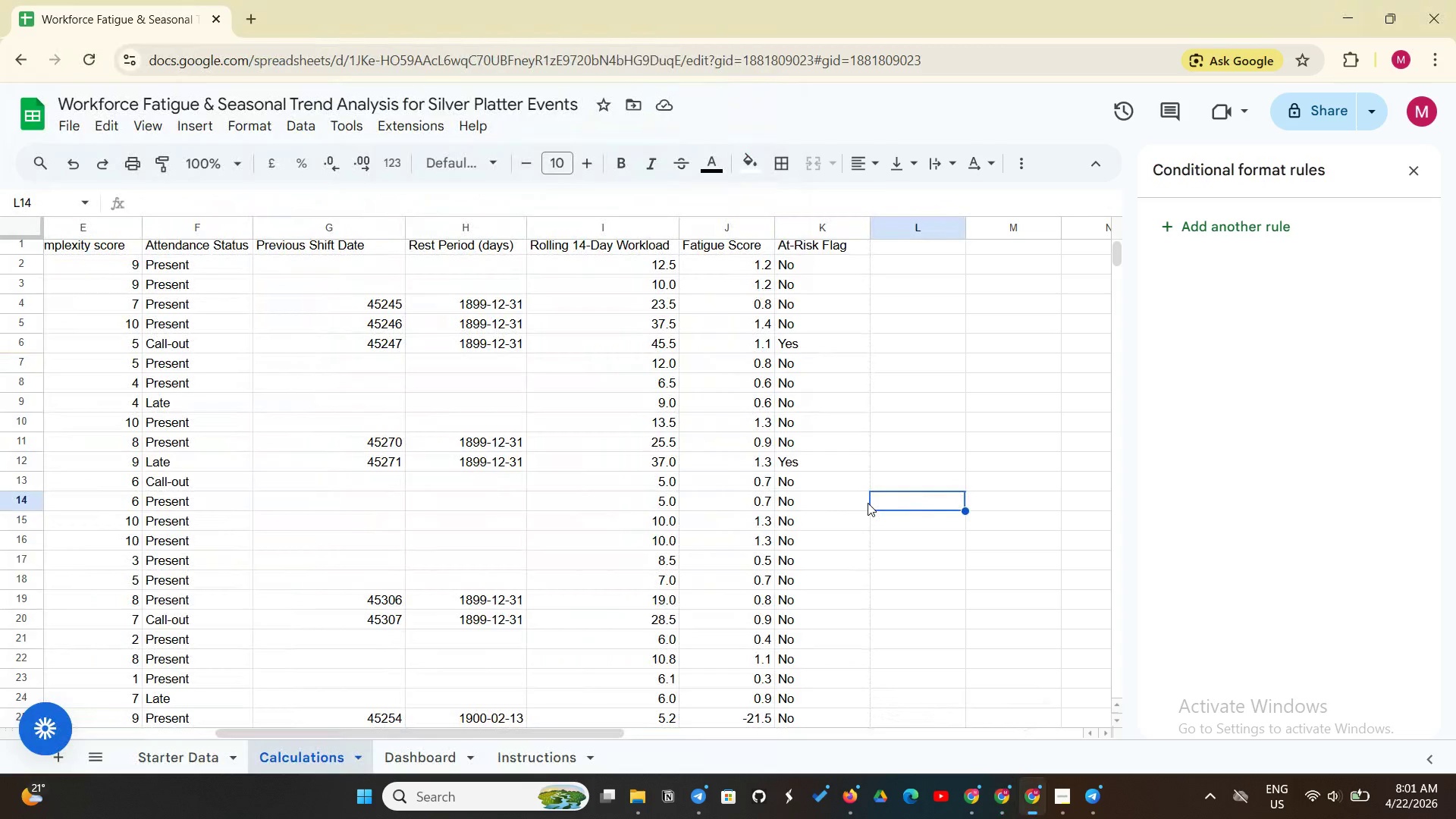 
wait(21.61)
 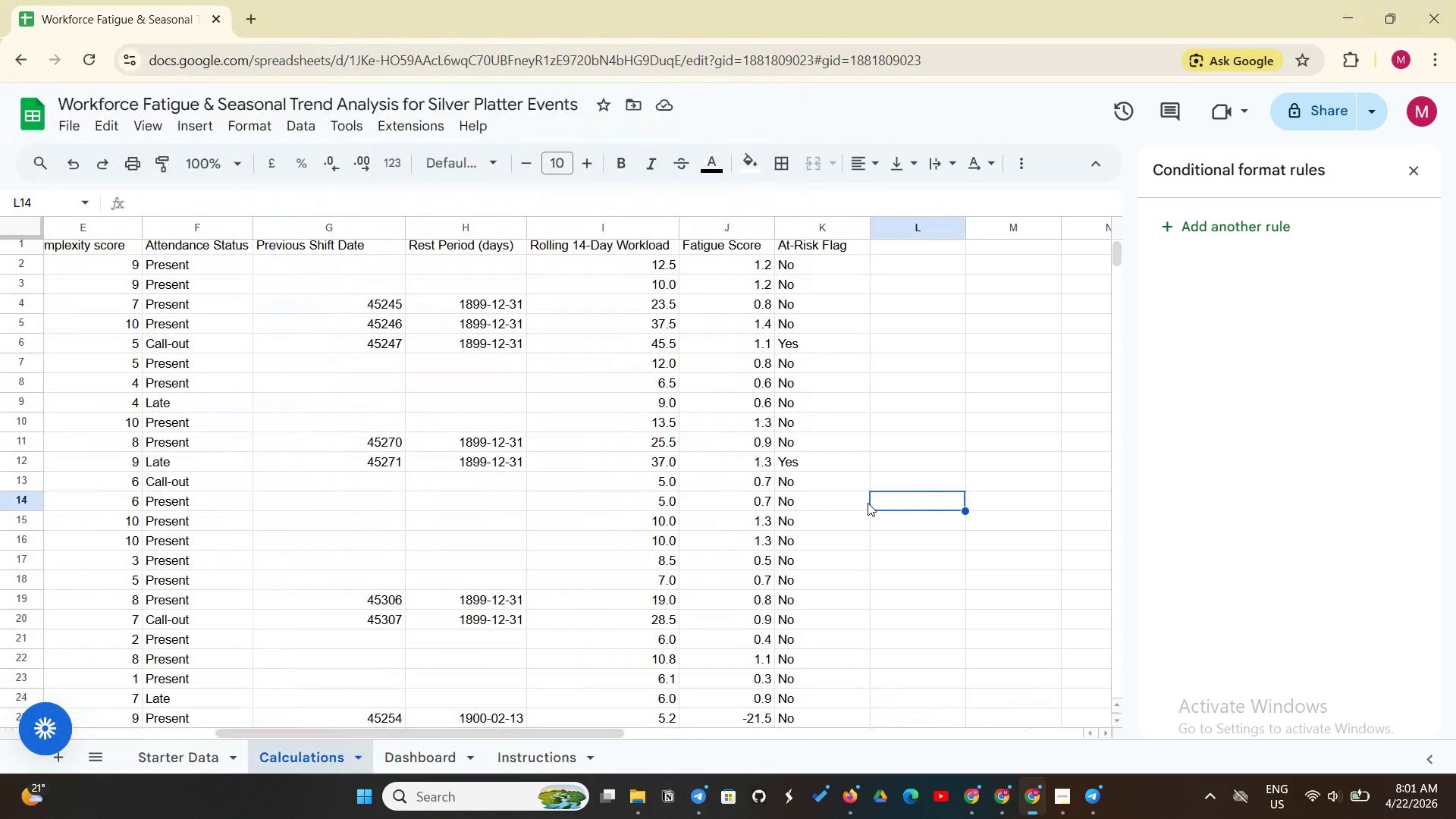 
scroll: coordinate [905, 501], scroll_direction: up, amount: 5.0
 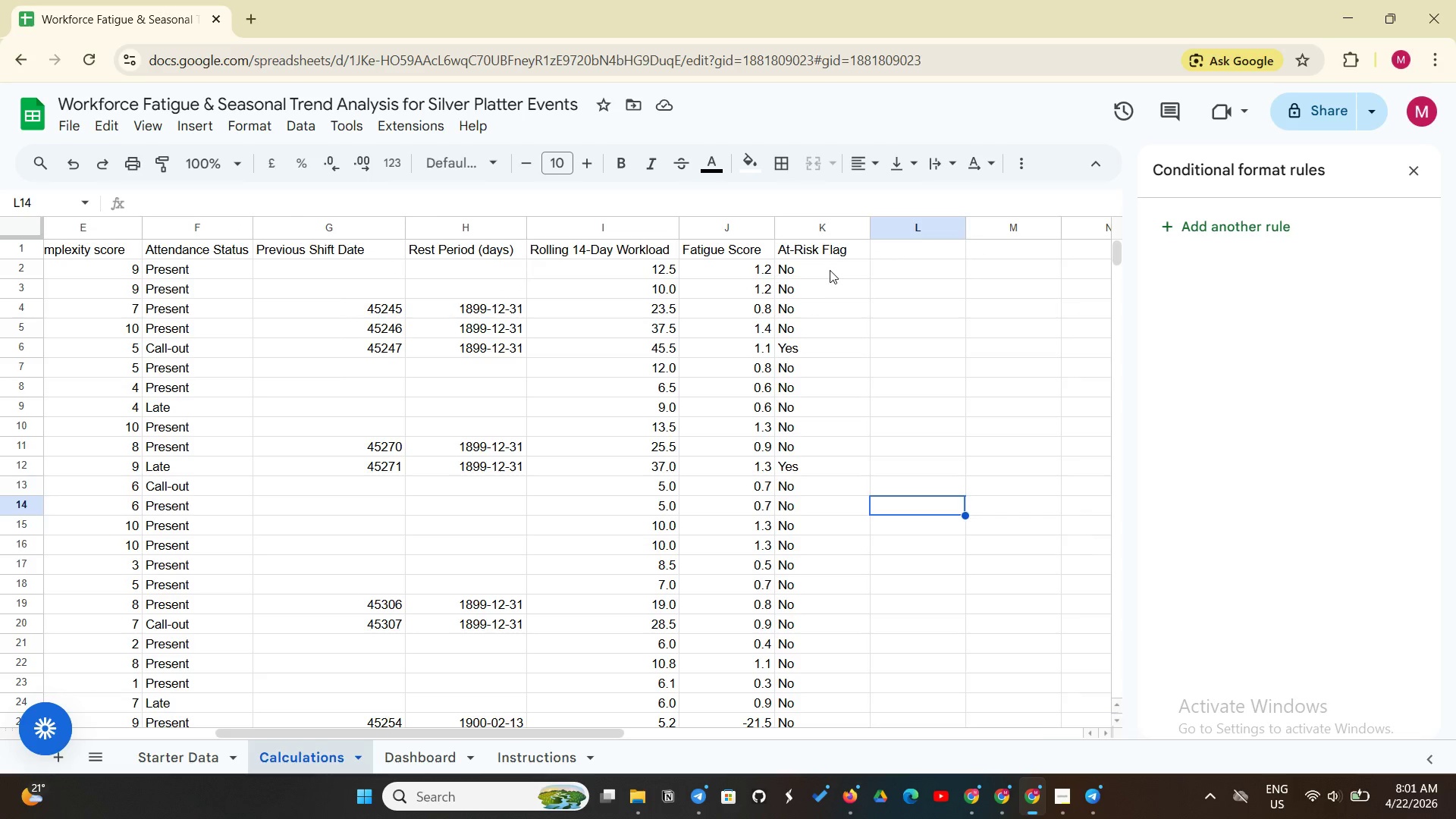 
left_click([830, 268])
 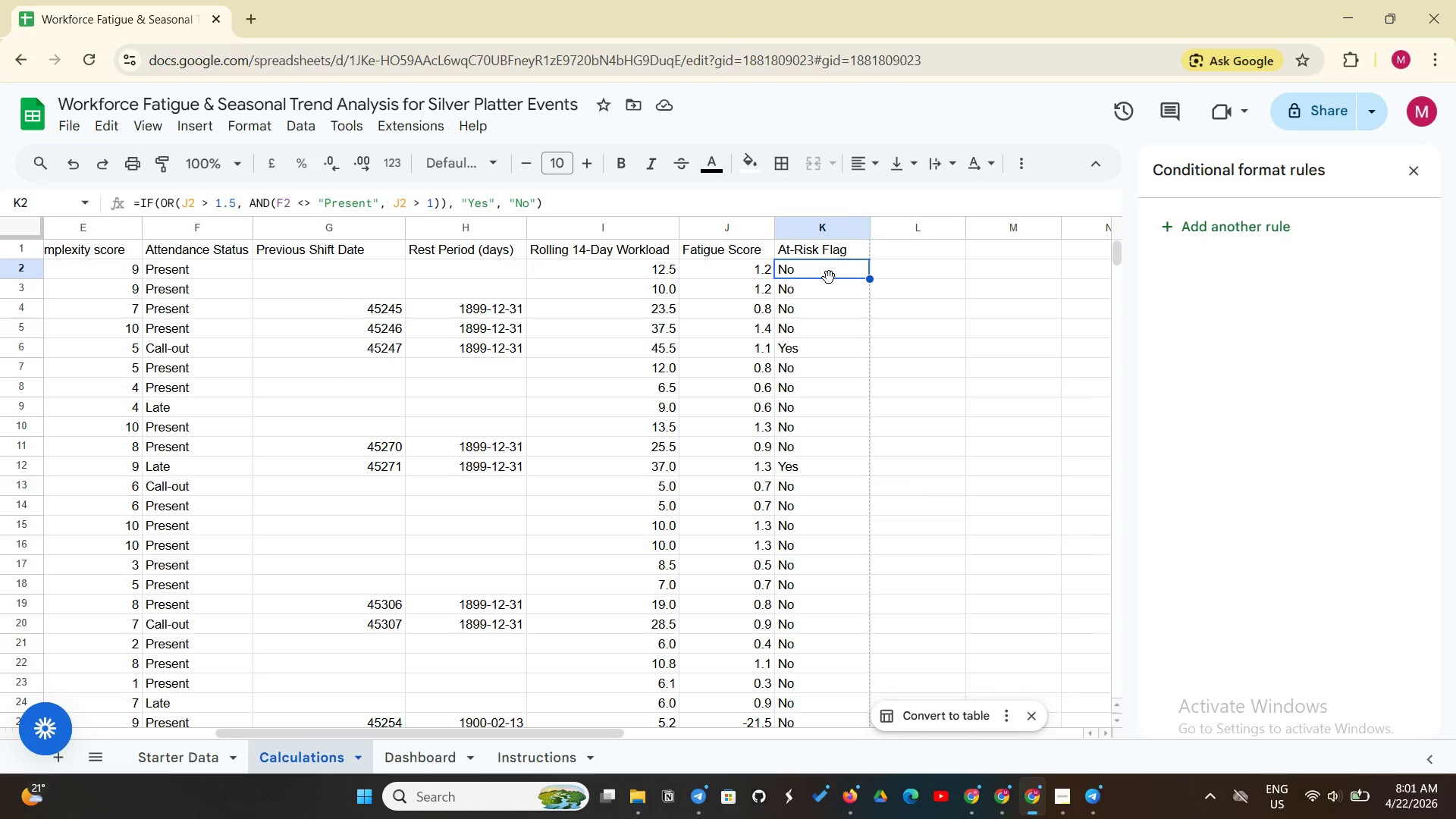 
wait(16.81)
 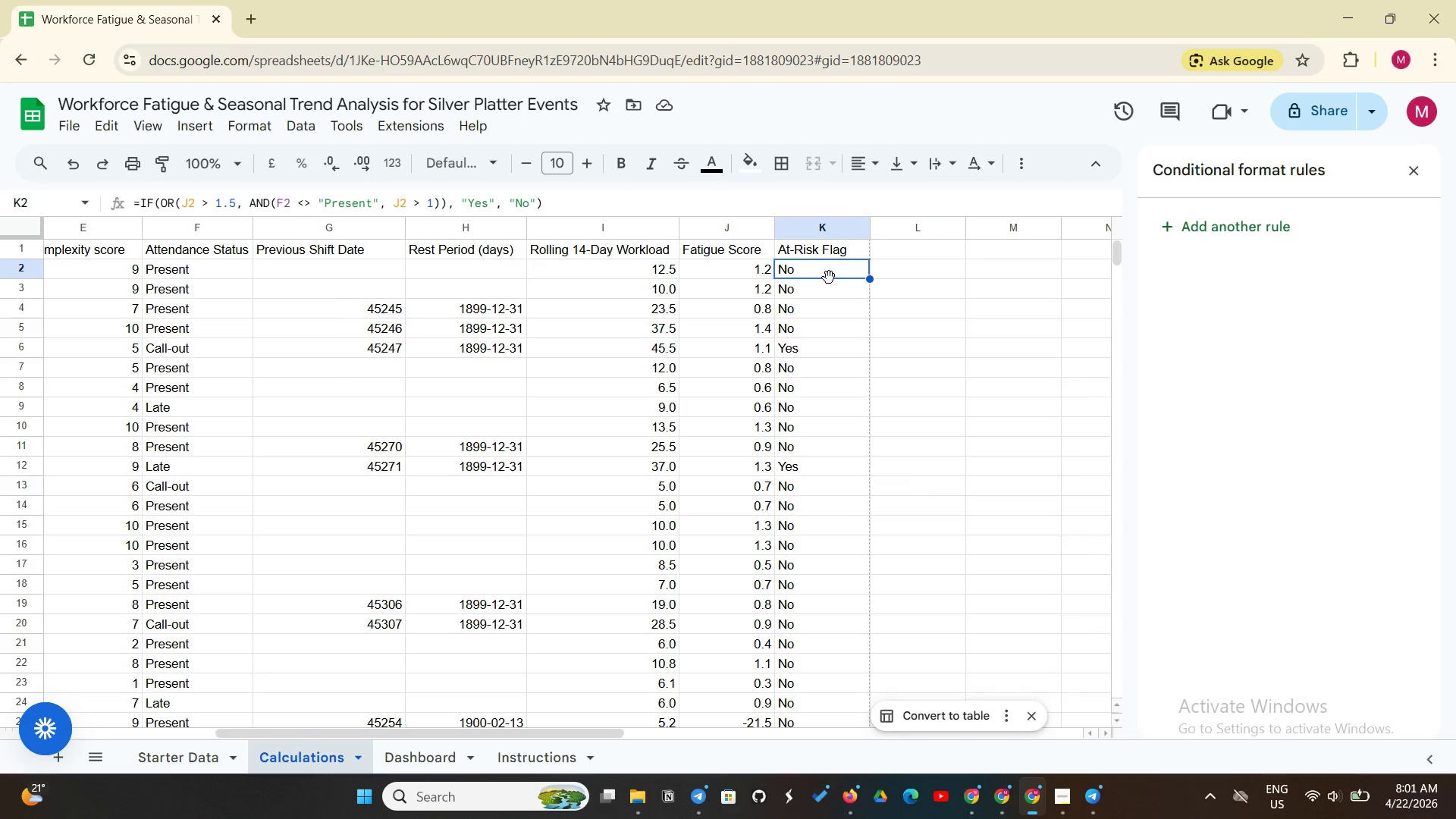 
left_click_drag(start_coordinate=[873, 275], to_coordinate=[868, 529])
 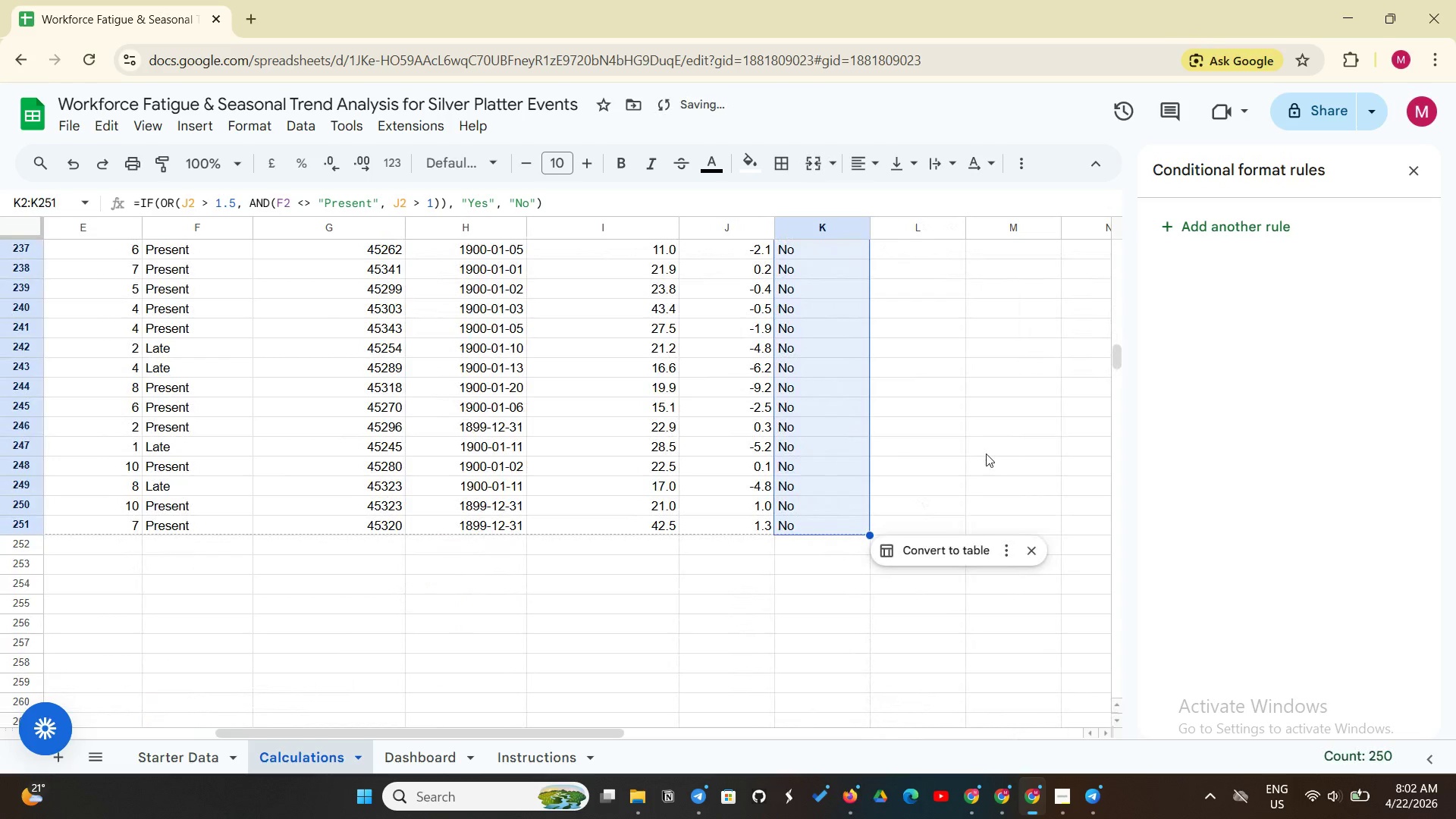 
scroll: coordinate [805, 500], scroll_direction: up, amount: 34.0
 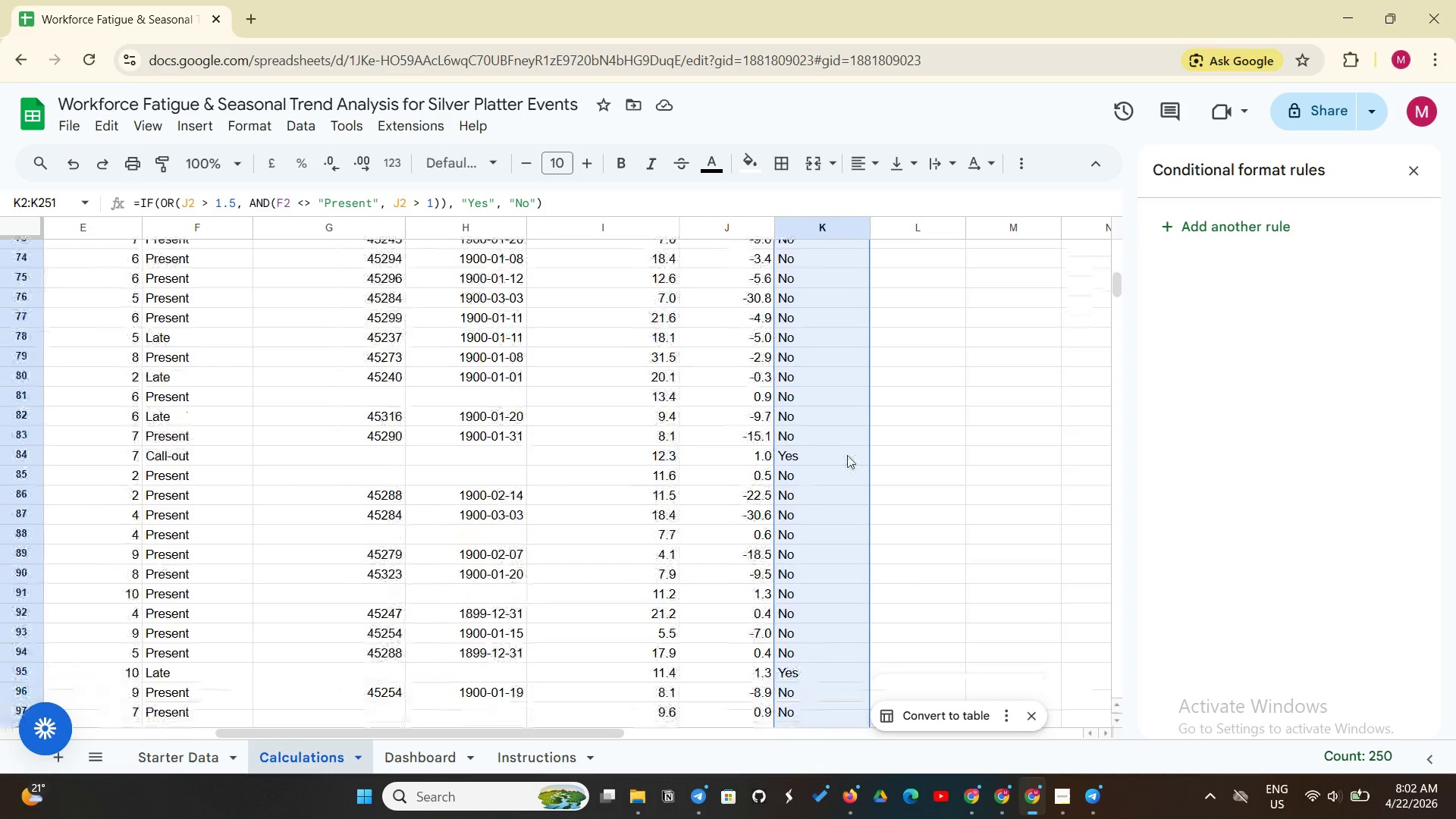 
left_click([847, 455])
 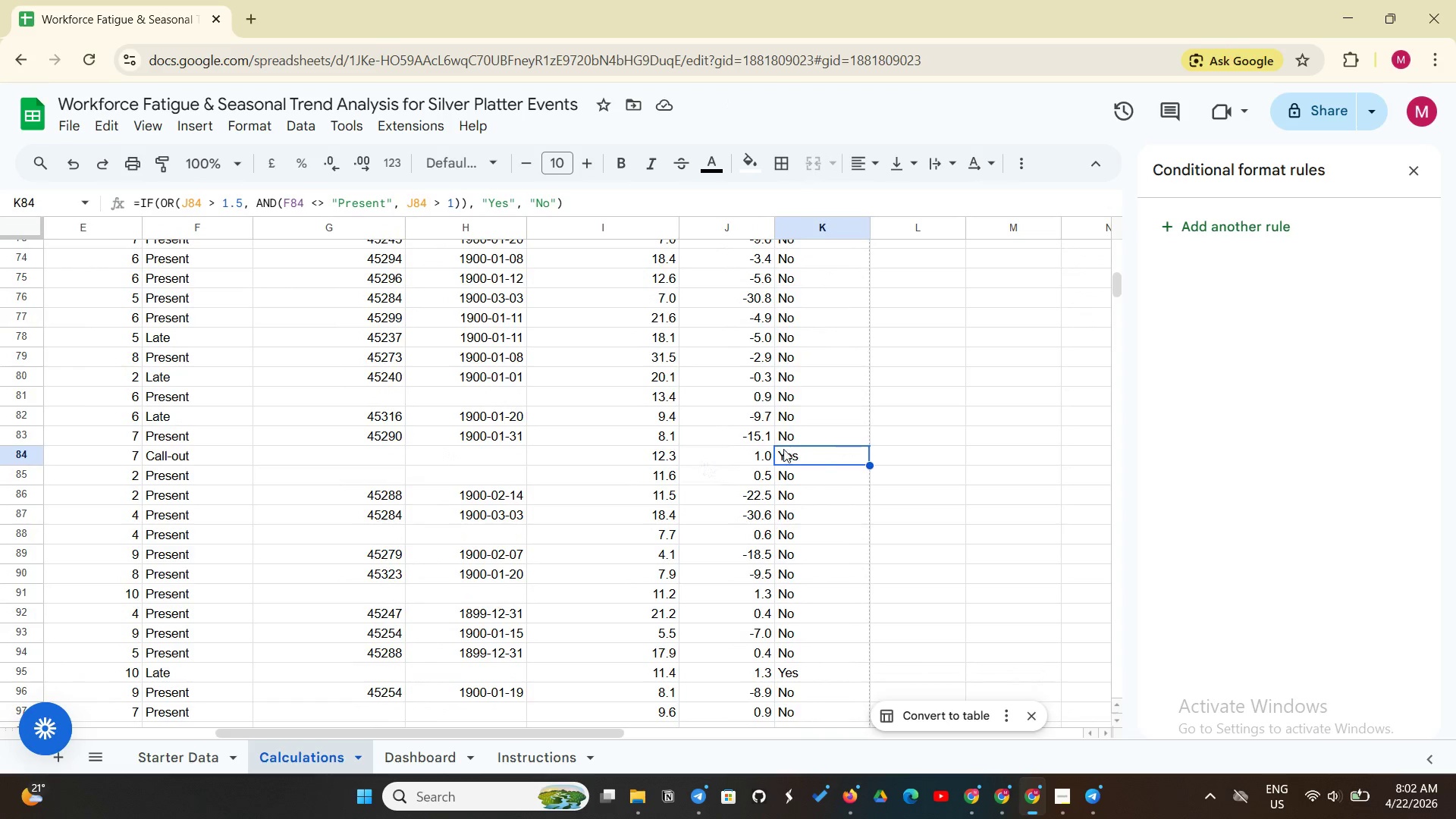 
scroll: coordinate [834, 442], scroll_direction: up, amount: 18.0
 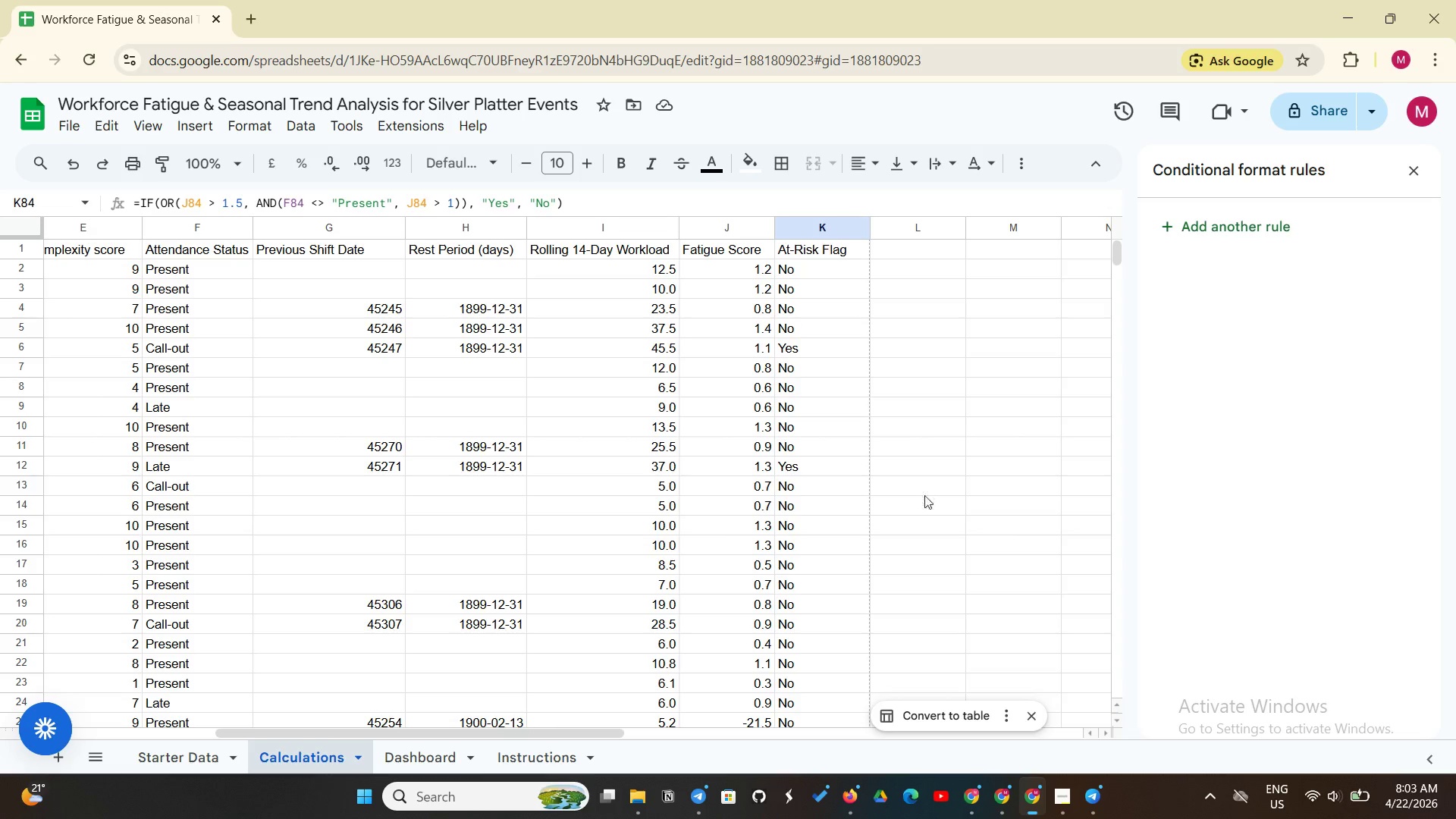 
wait(60.71)
 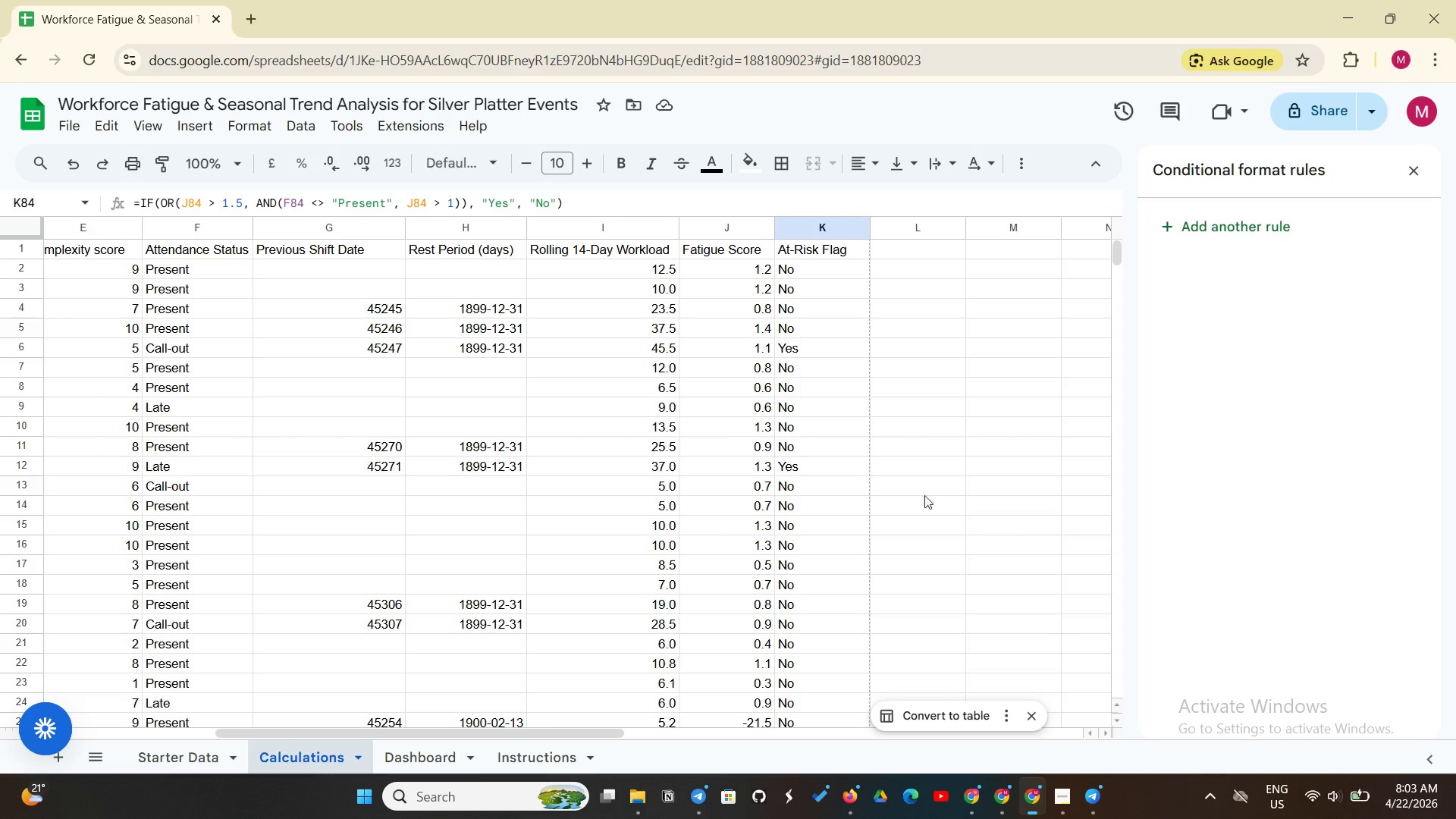 
left_click([827, 275])
 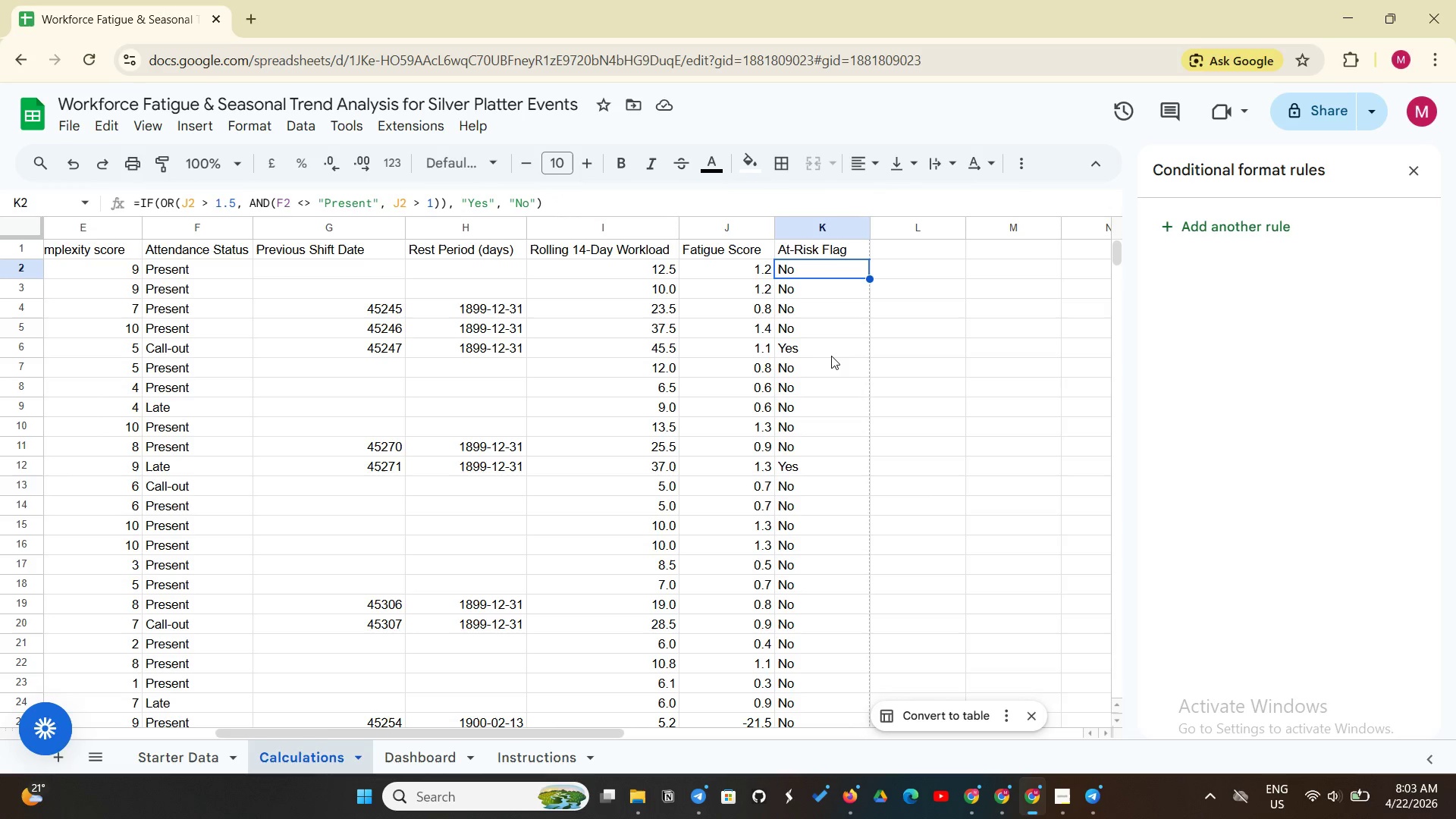 
left_click([833, 353])
 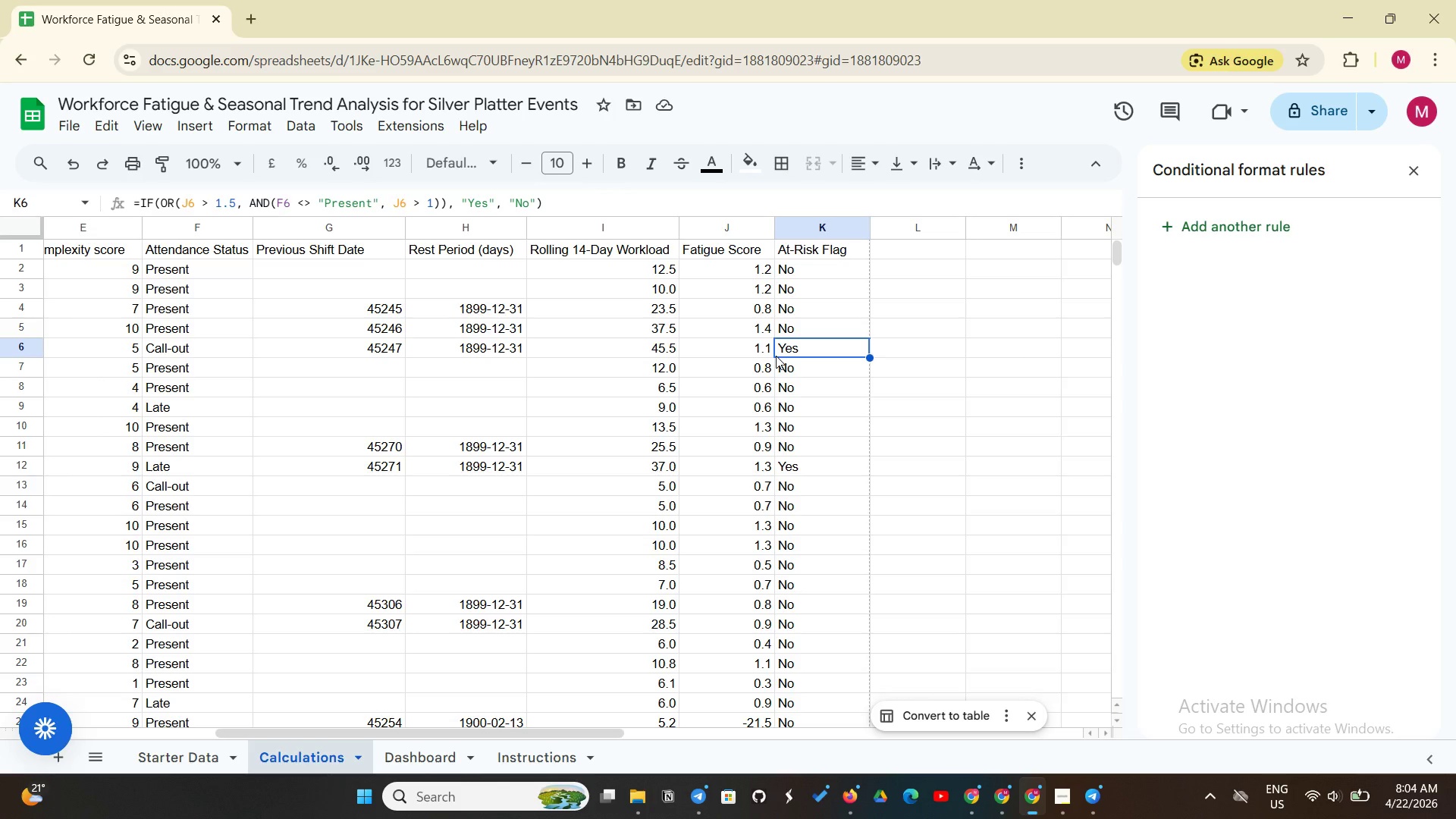 
wait(39.23)
 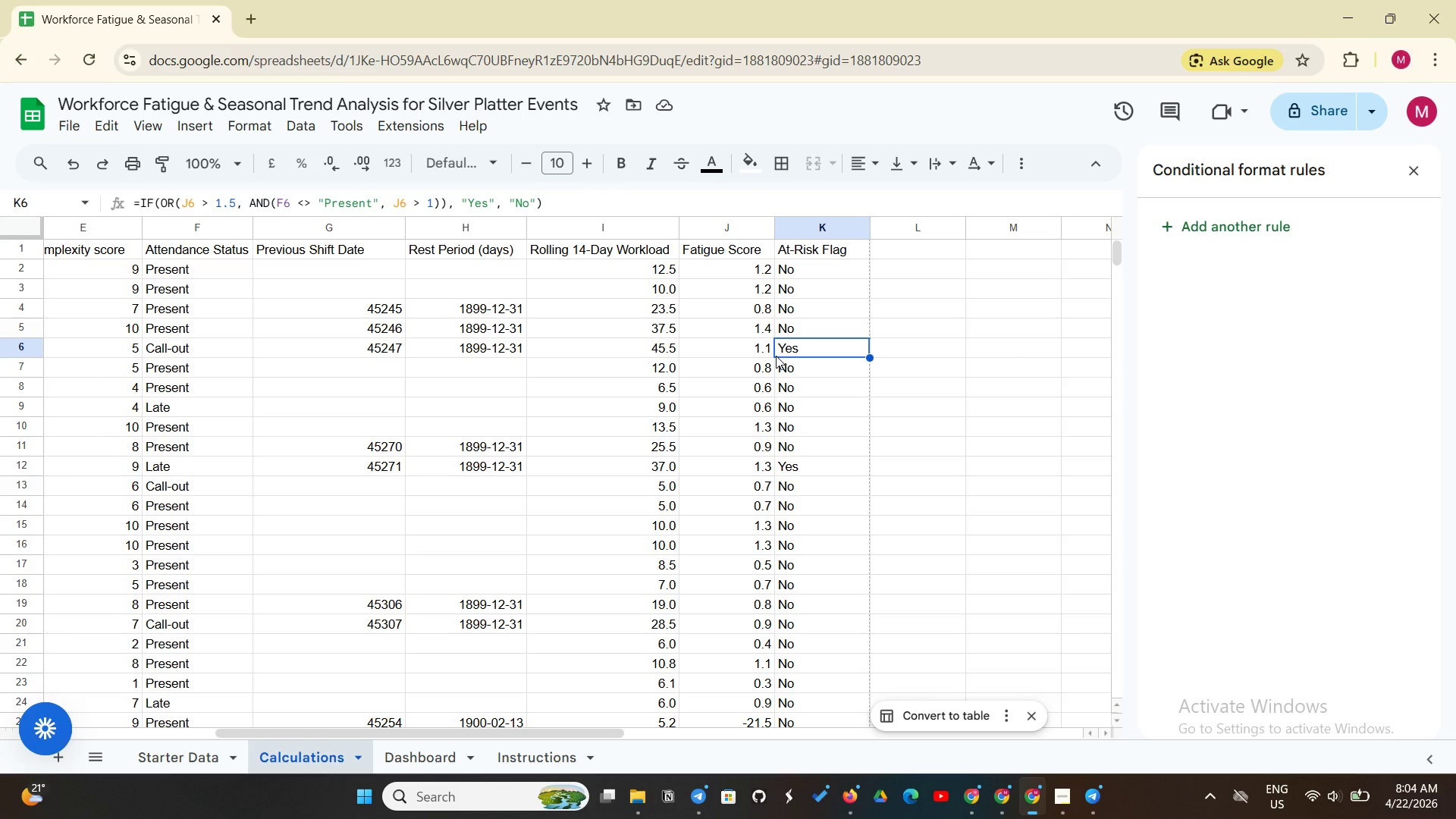 
left_click_drag(start_coordinate=[811, 265], to_coordinate=[865, 412])
 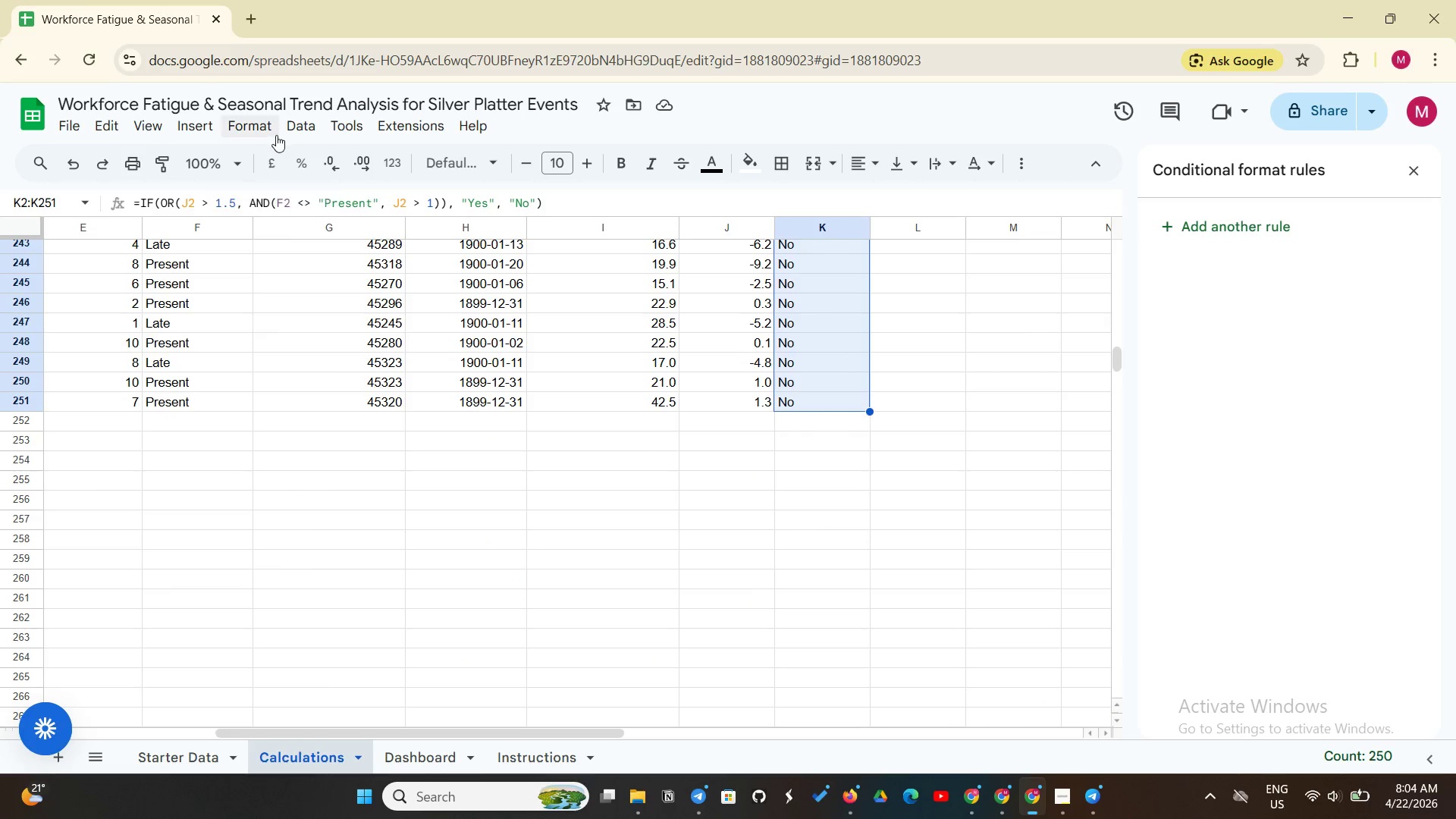 
left_click([276, 135])
 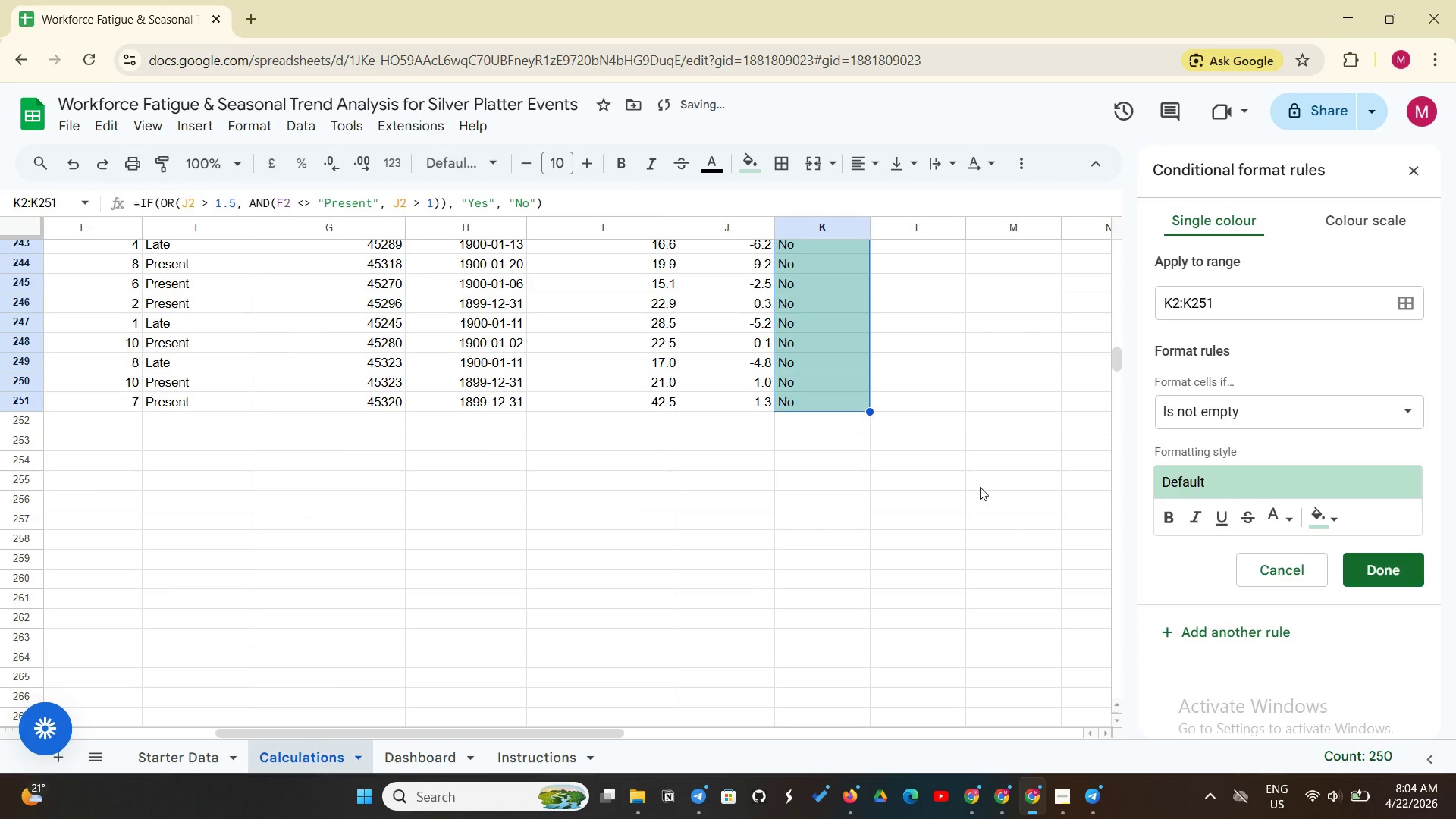 
left_click([1254, 414])
 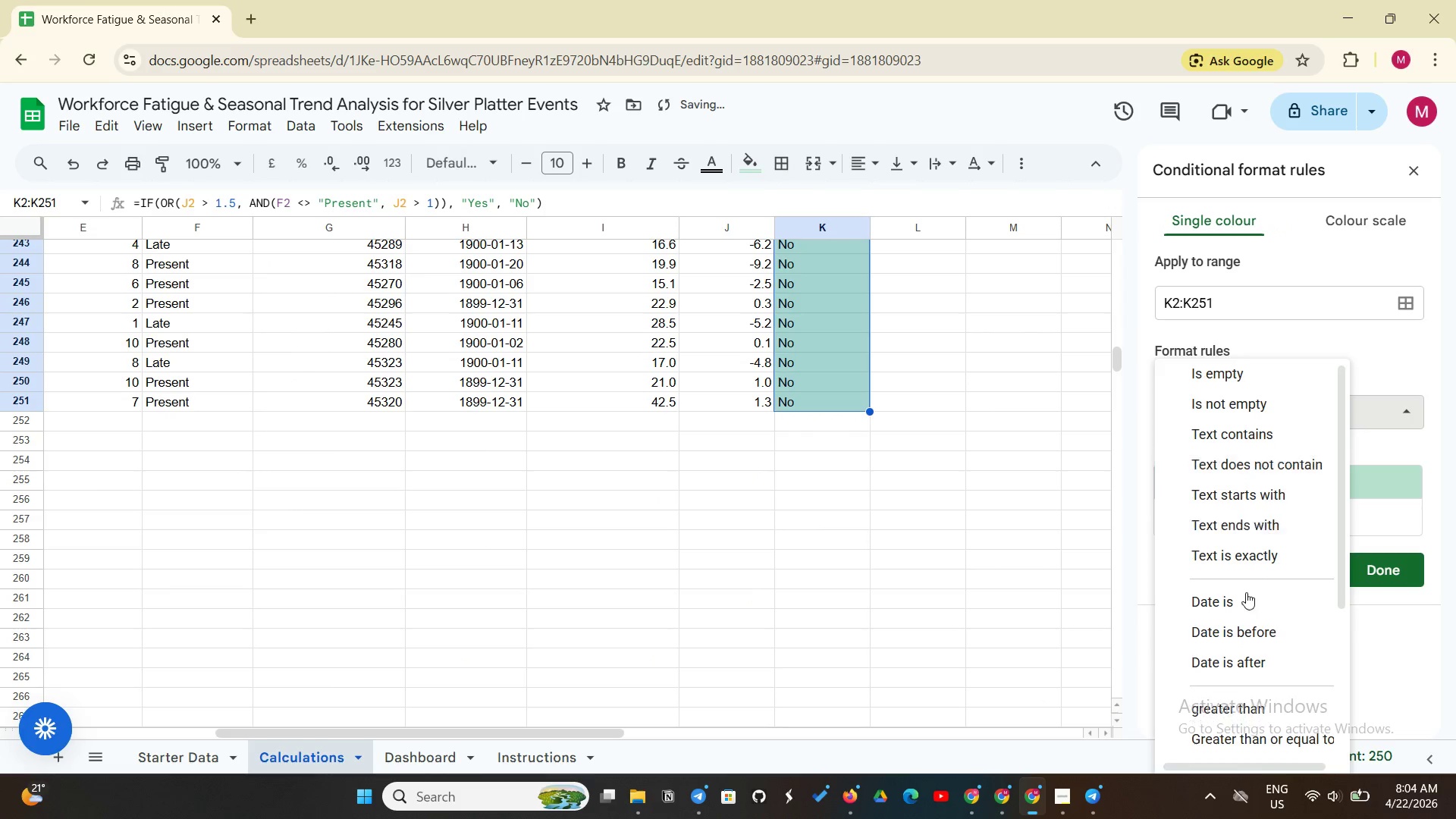 
scroll: coordinate [1248, 709], scroll_direction: down, amount: 6.0
 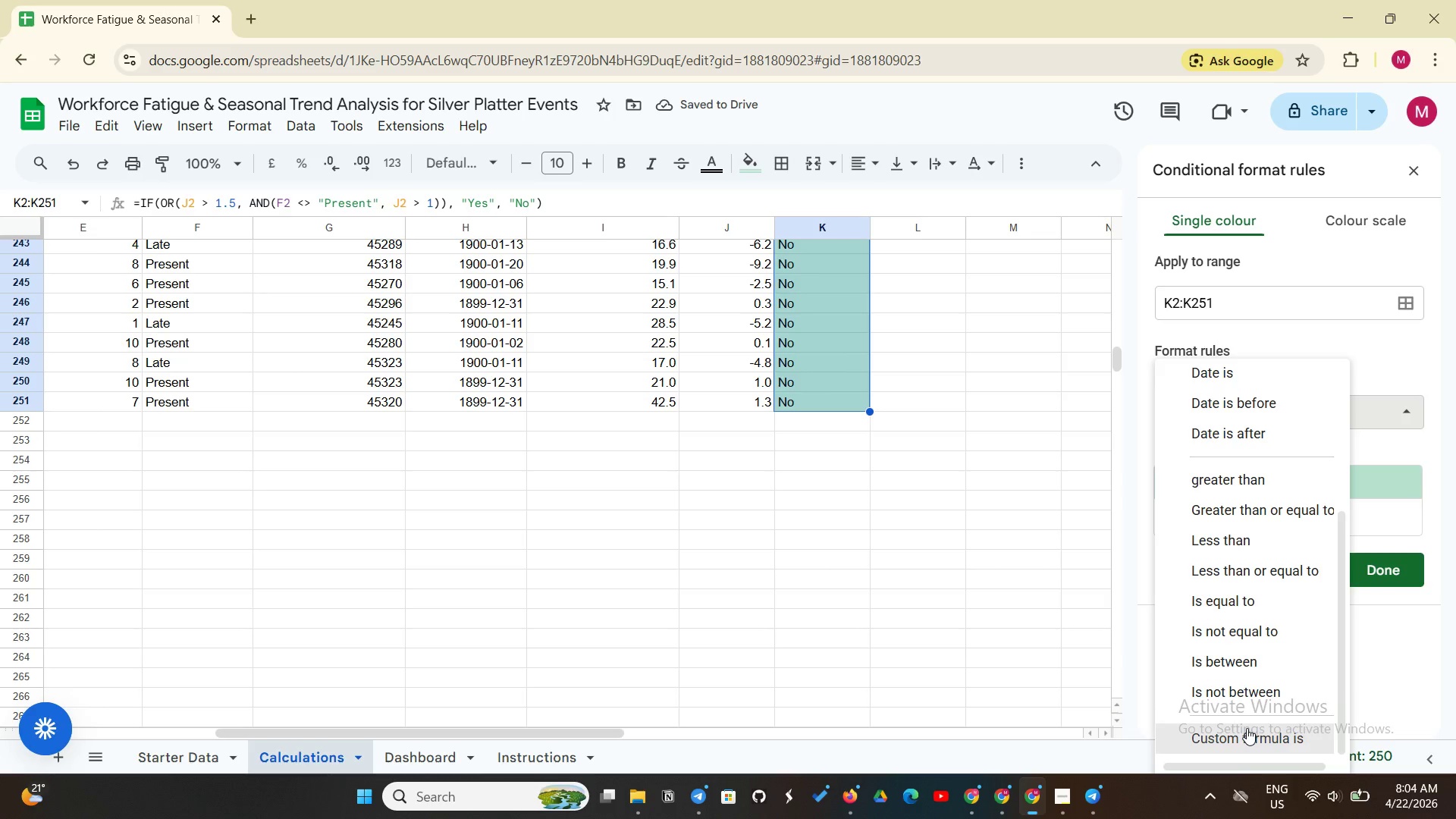 
left_click([1247, 728])
 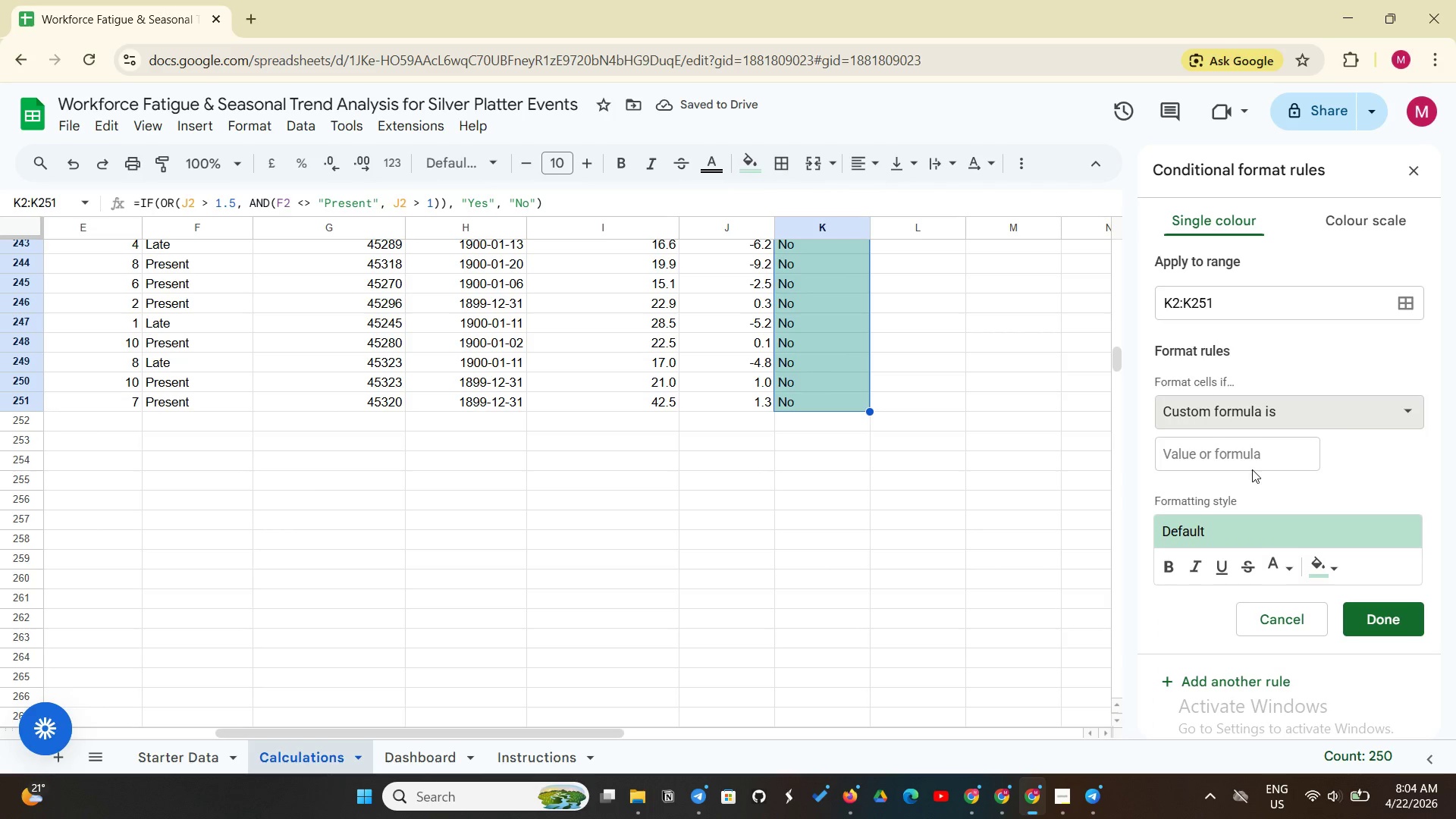 
scroll: coordinate [1247, 728], scroll_direction: down, amount: 1.0
 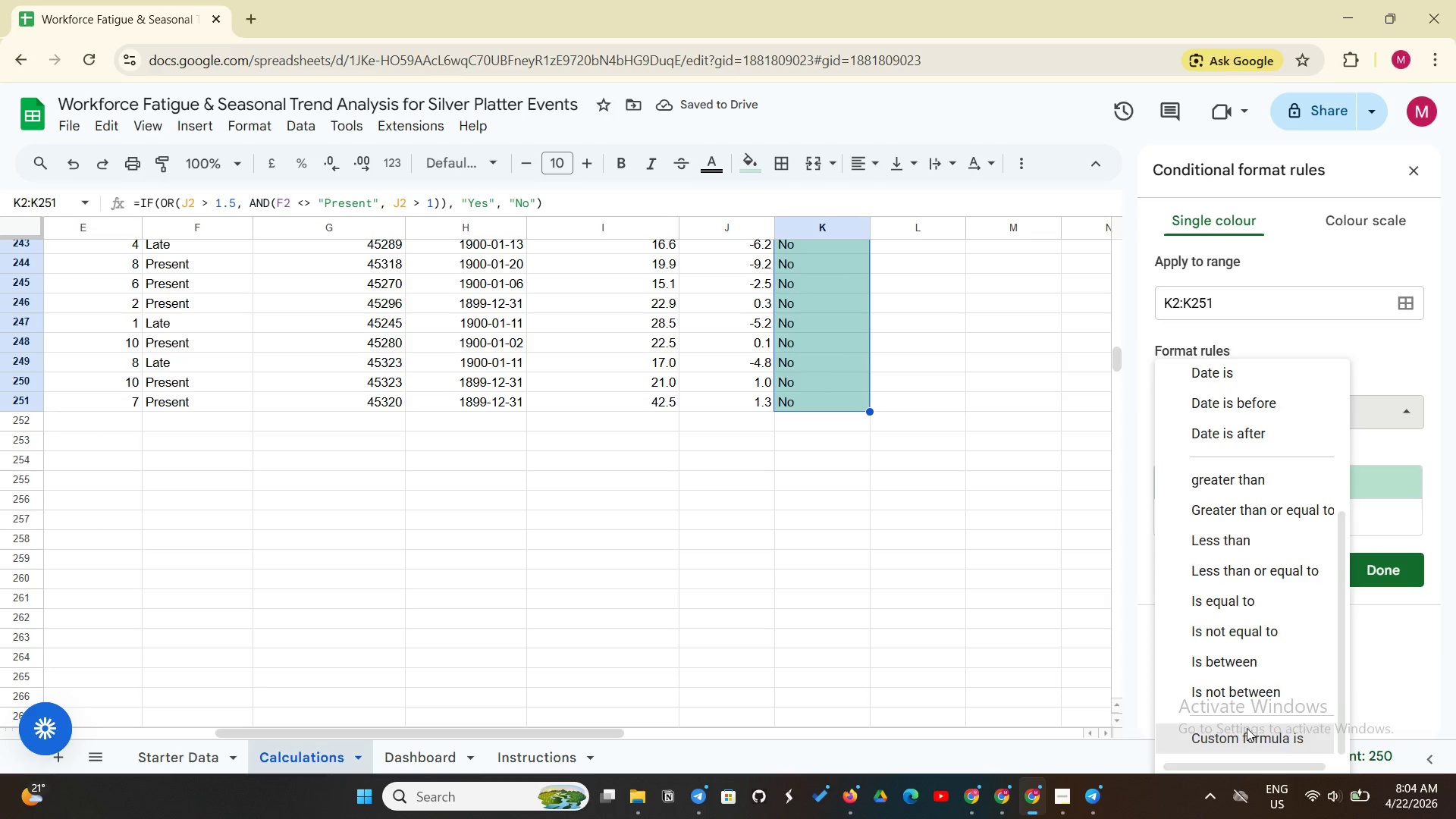 
left_click([1256, 460])
 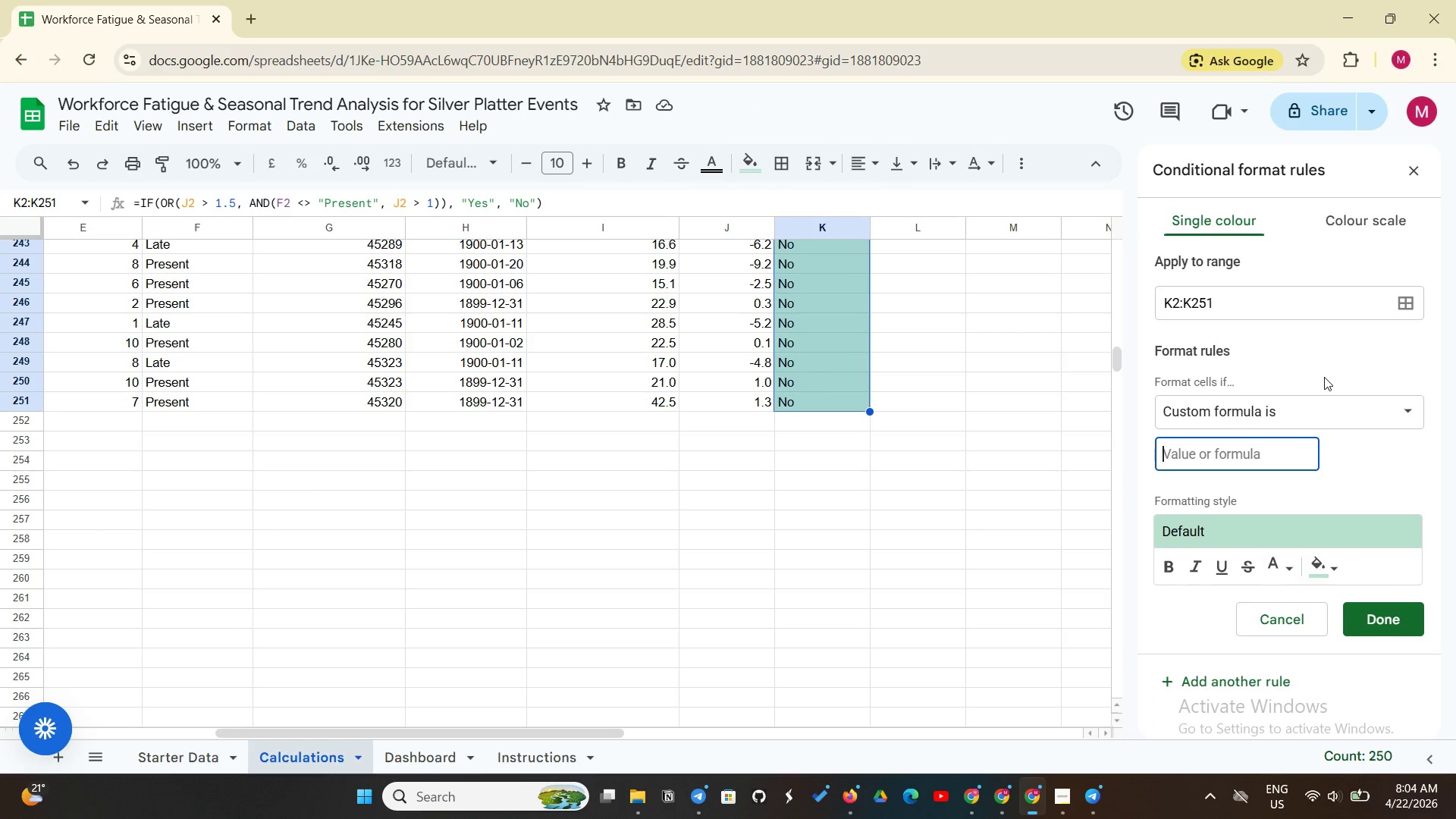 
type(=K2=)
 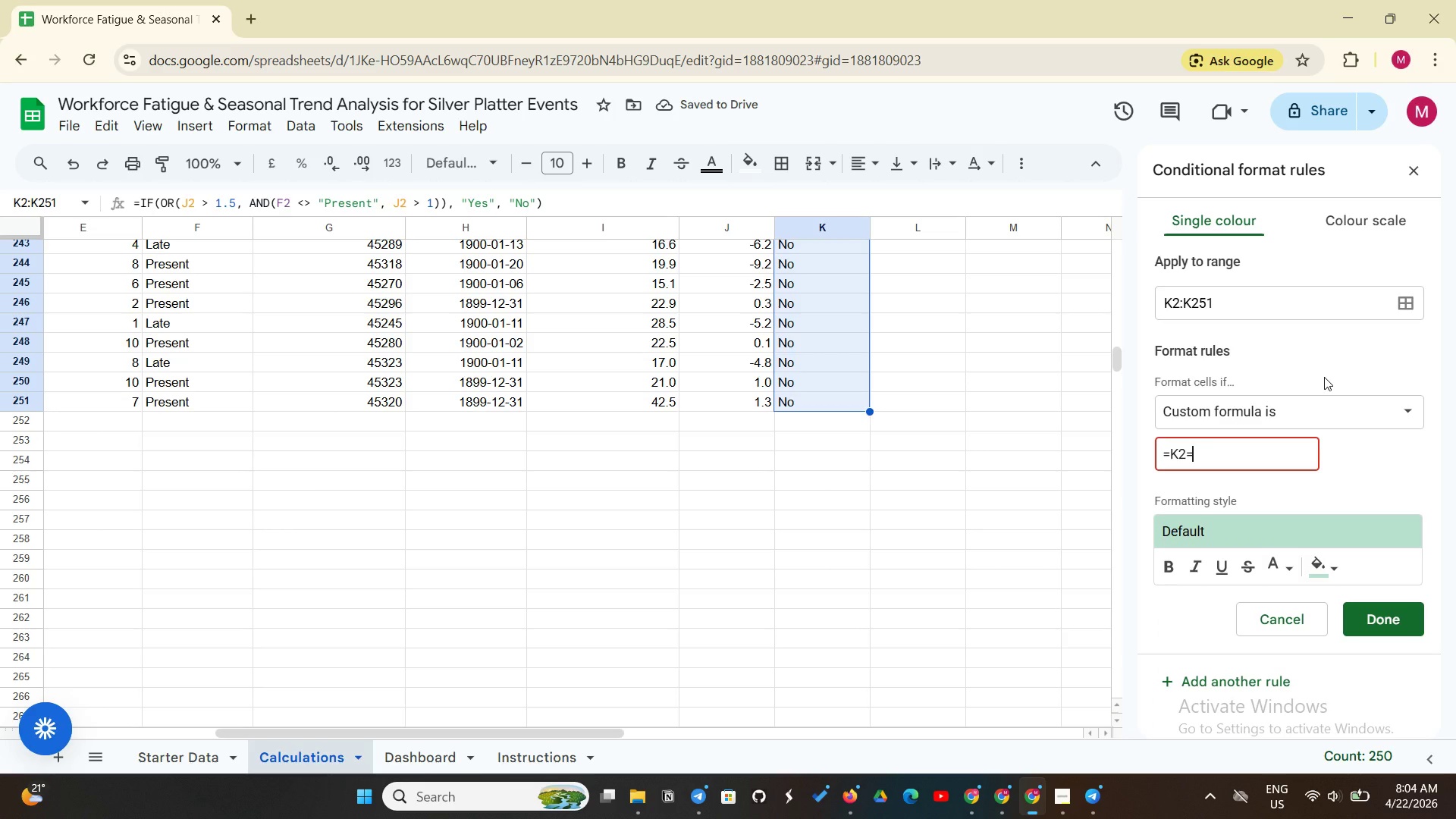 
type("Yes")
 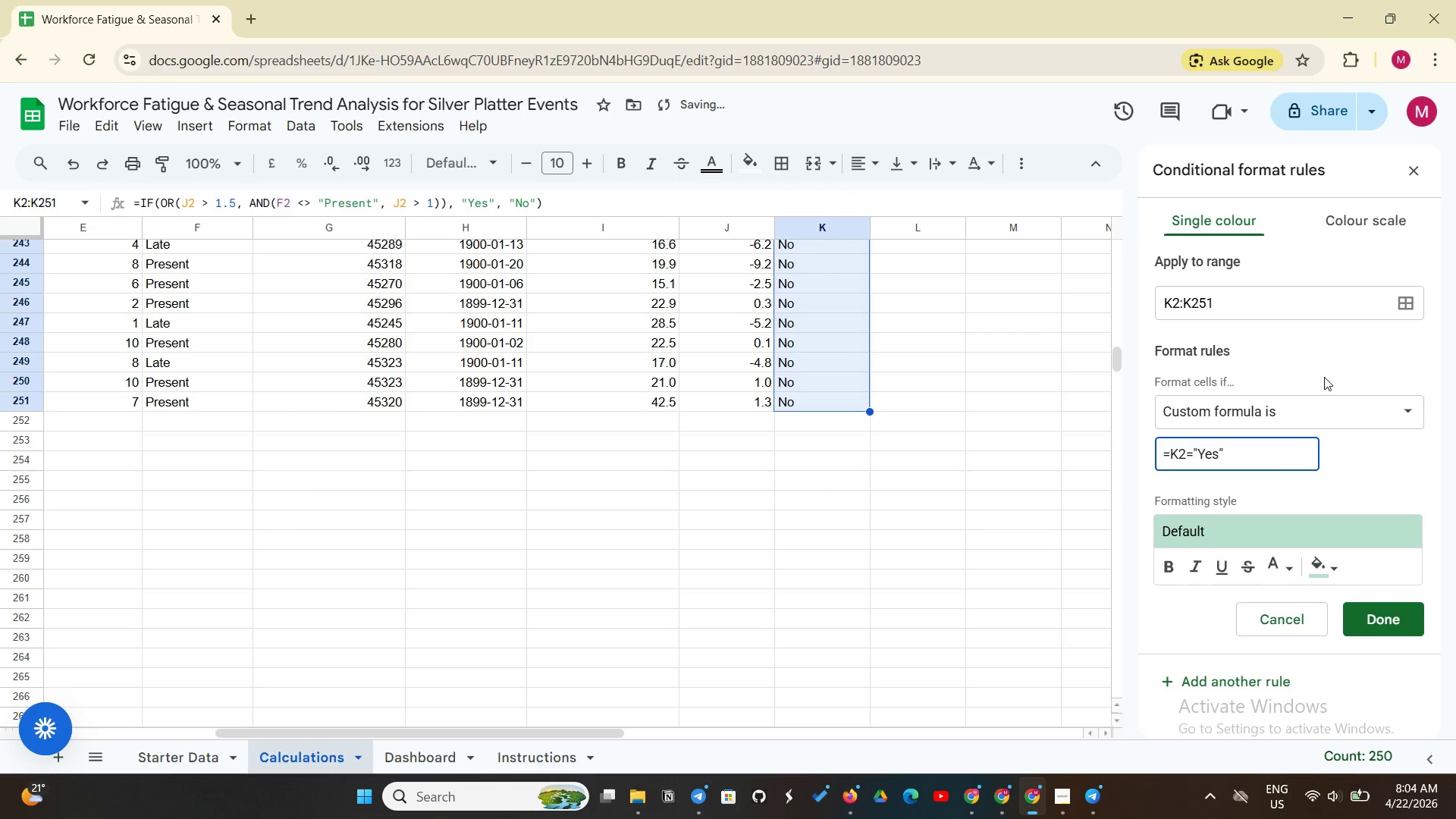 
left_click([1320, 564])
 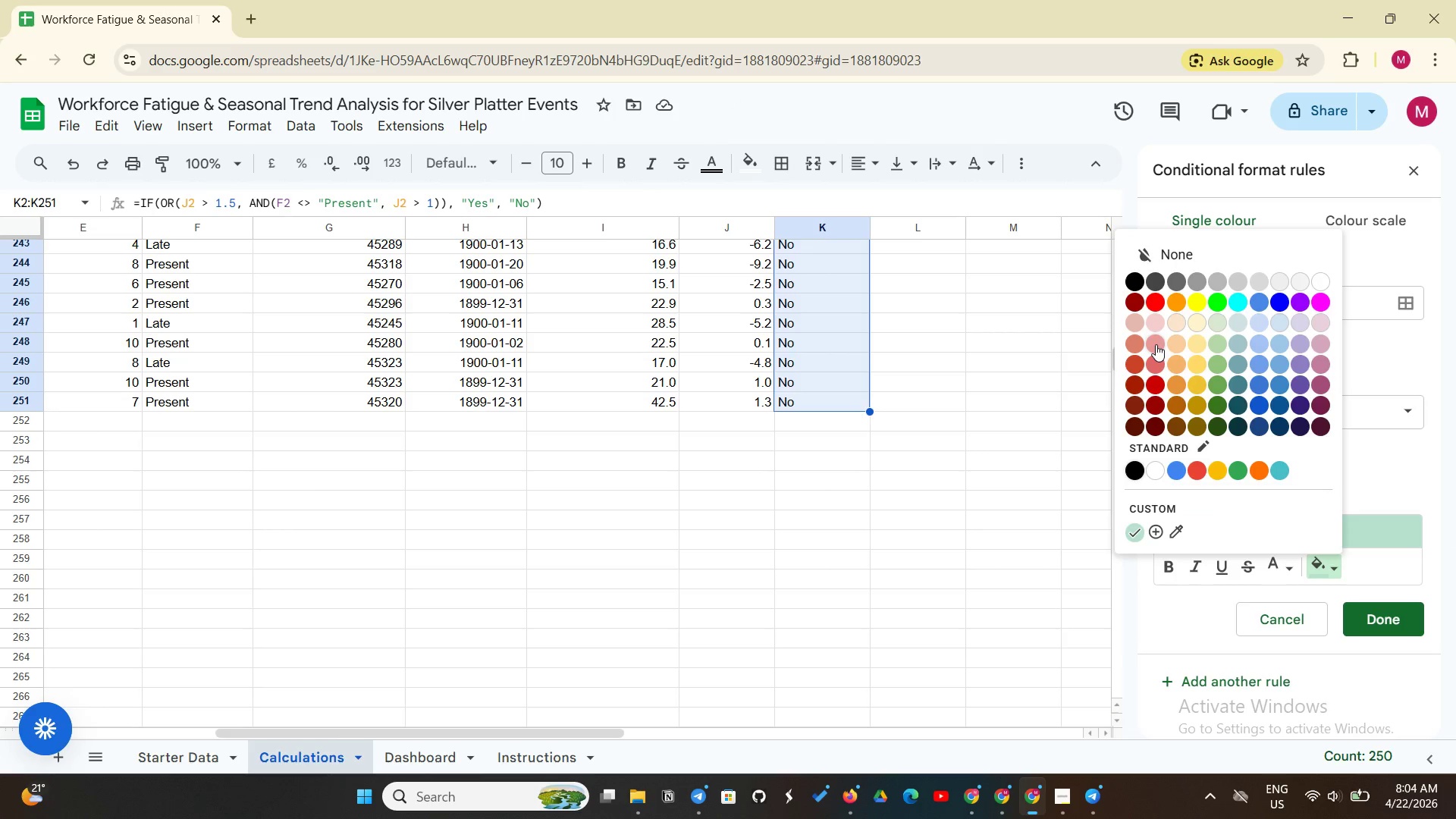 
left_click([1156, 344])
 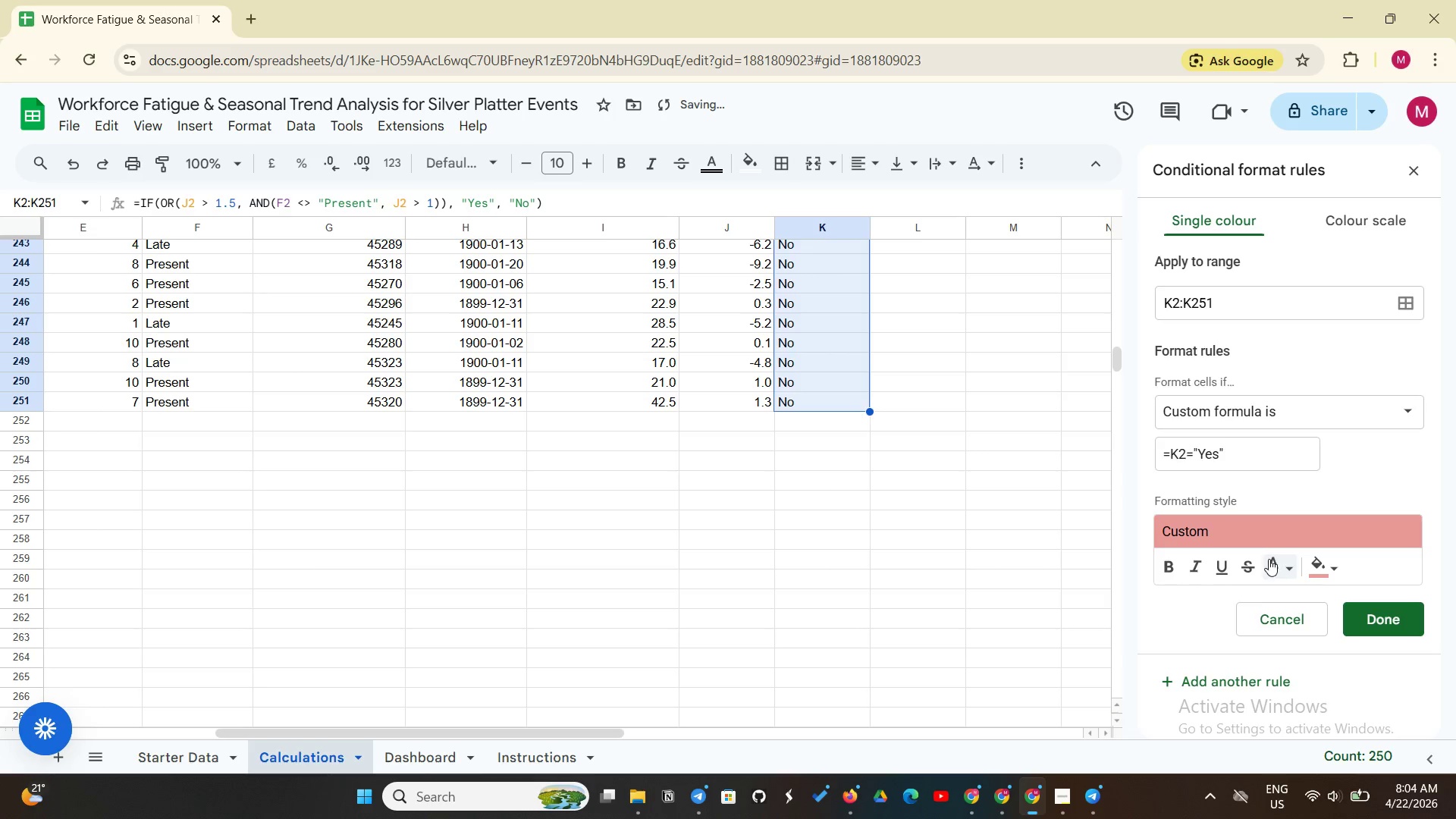 
left_click([1269, 559])
 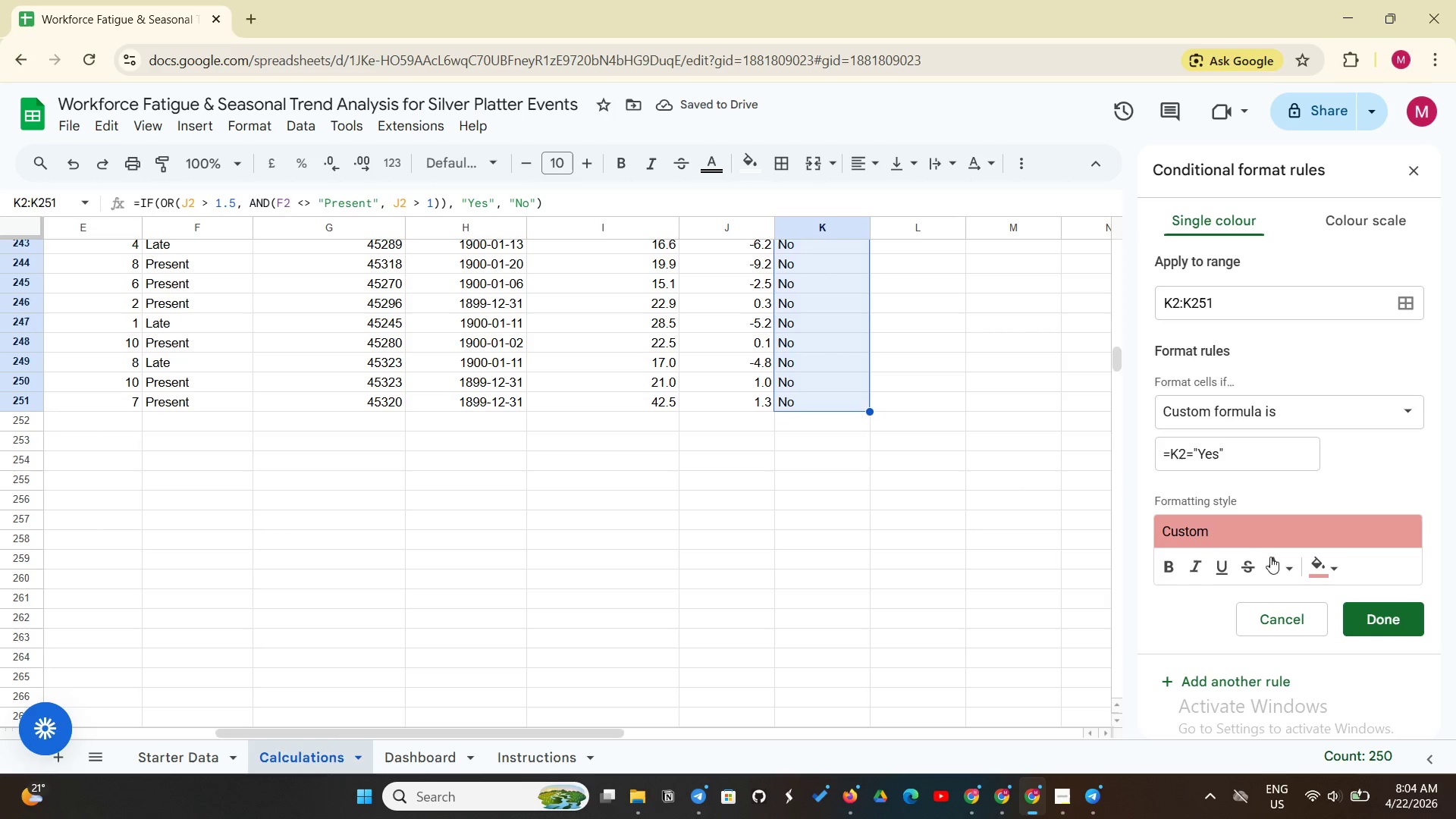 
left_click([1270, 560])
 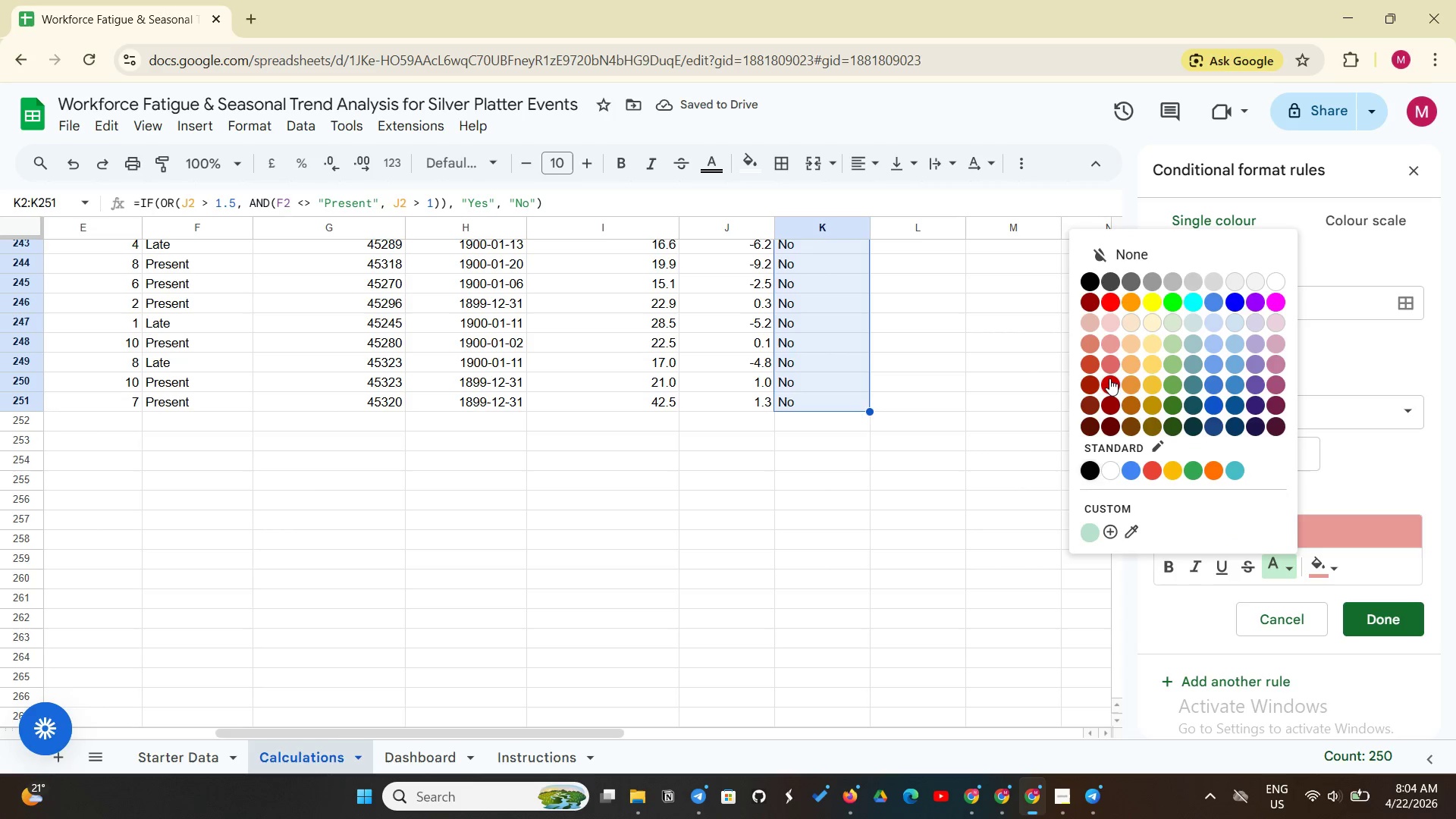 
left_click([1109, 378])
 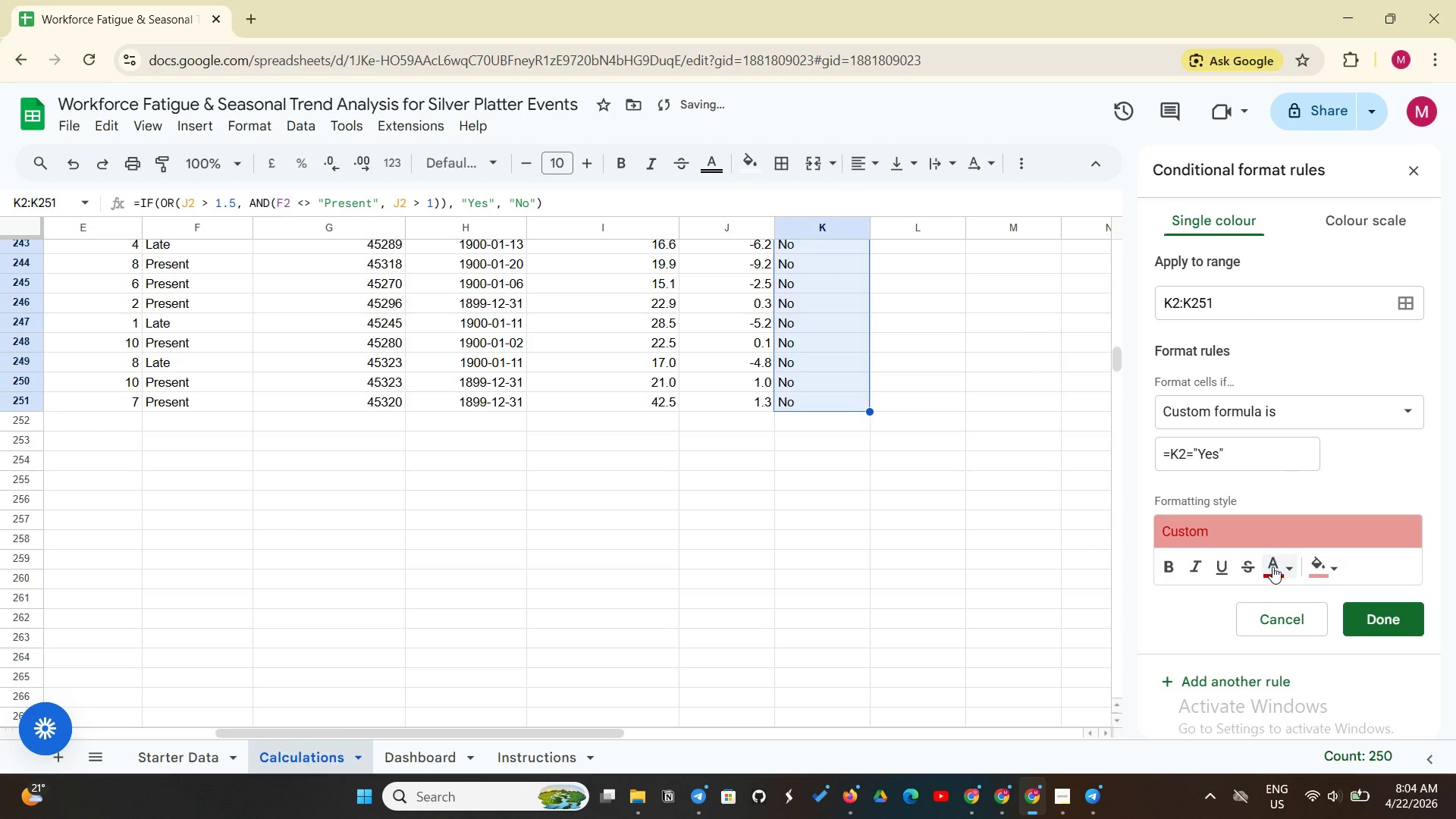 
left_click([1272, 566])
 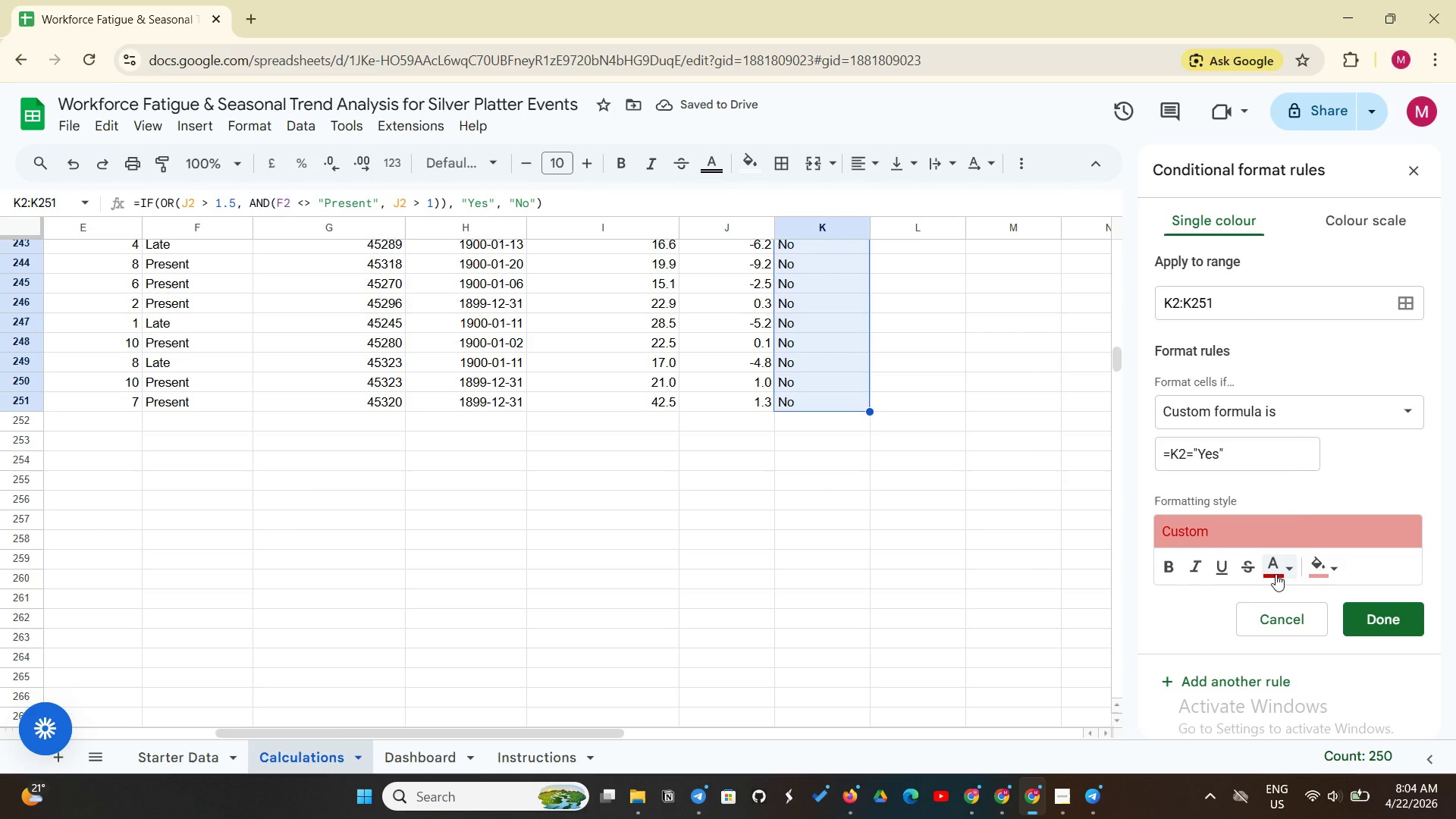 
left_click([1276, 574])
 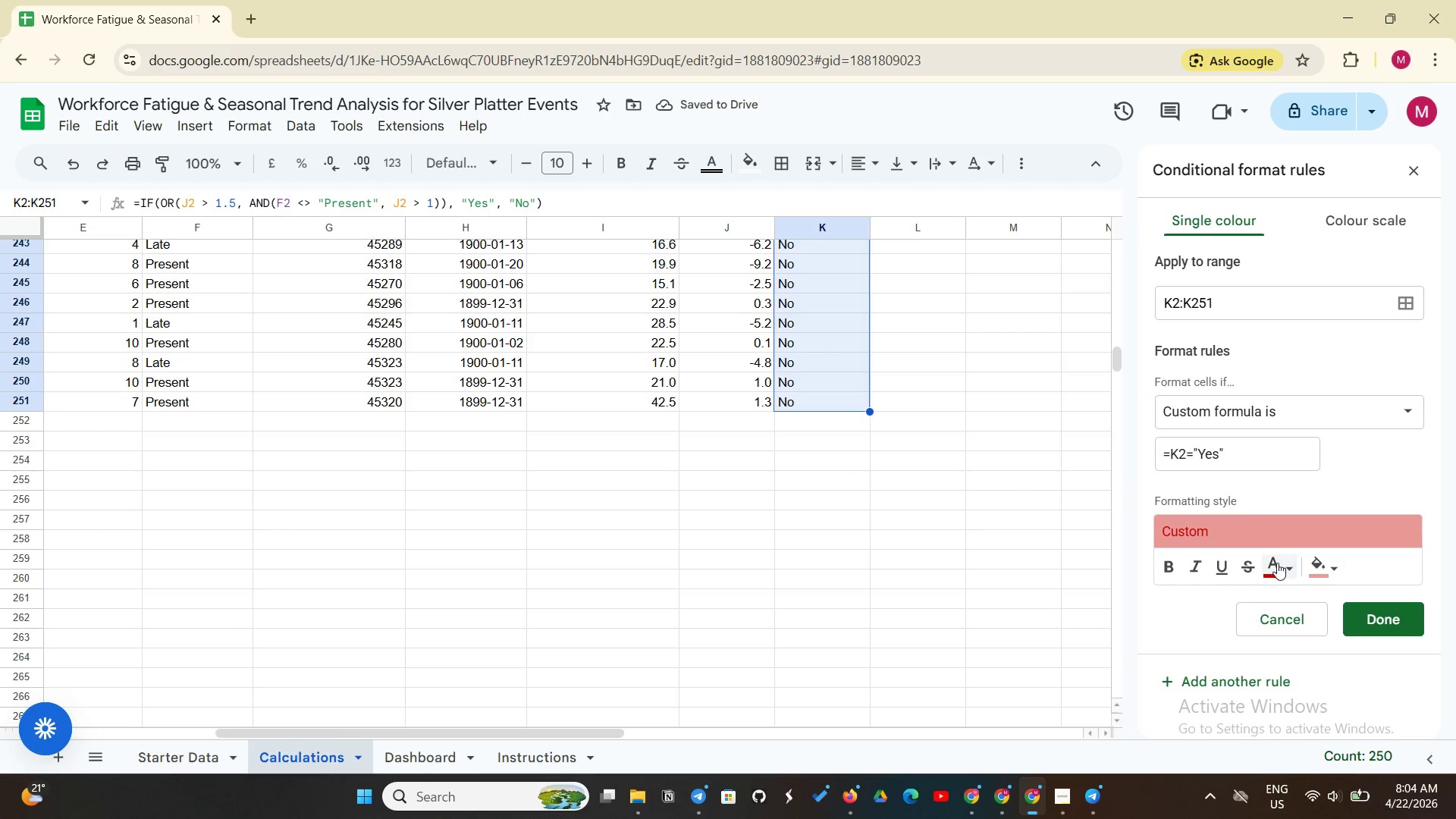 
left_click([1277, 563])
 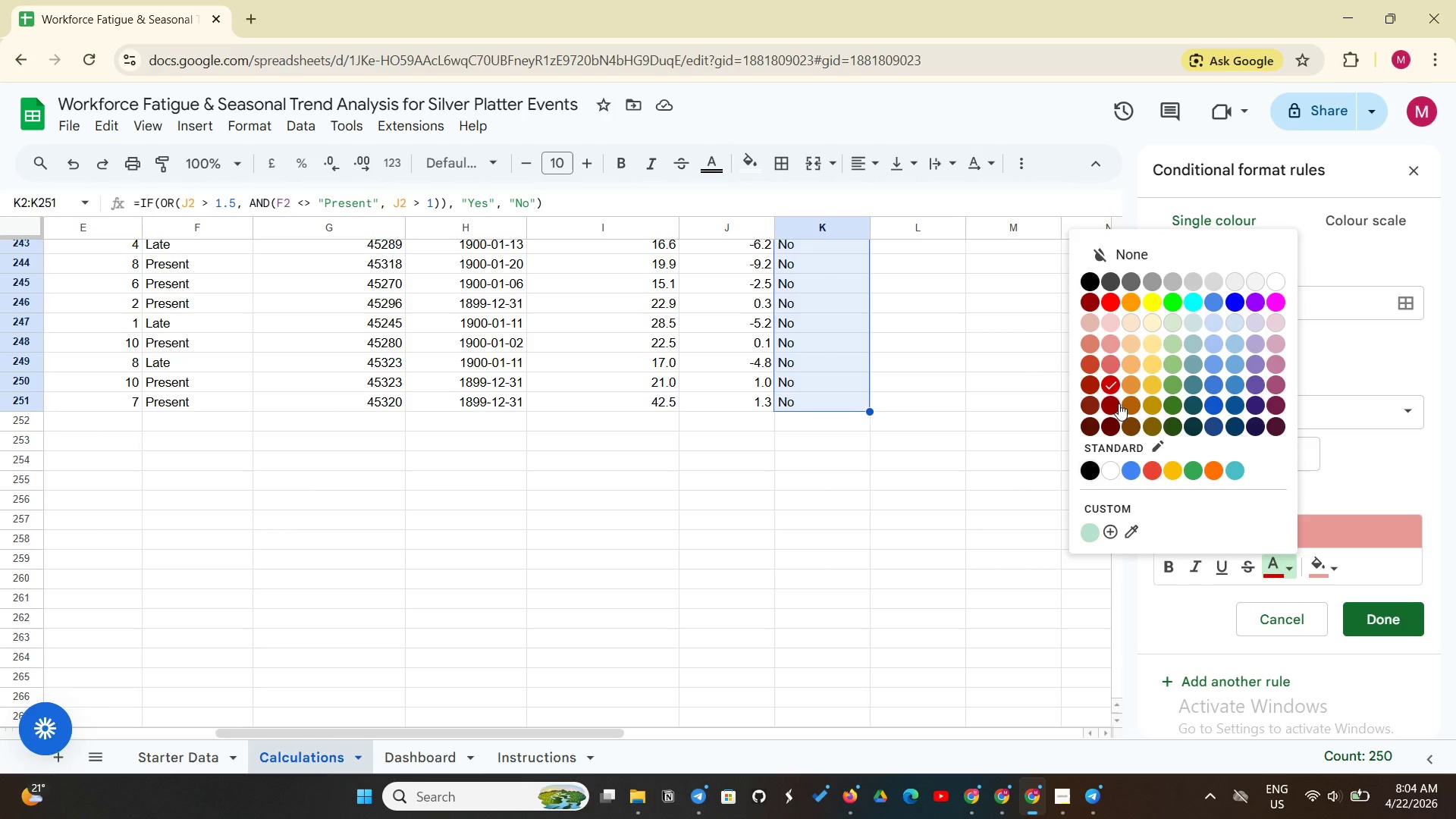 
left_click([1116, 403])
 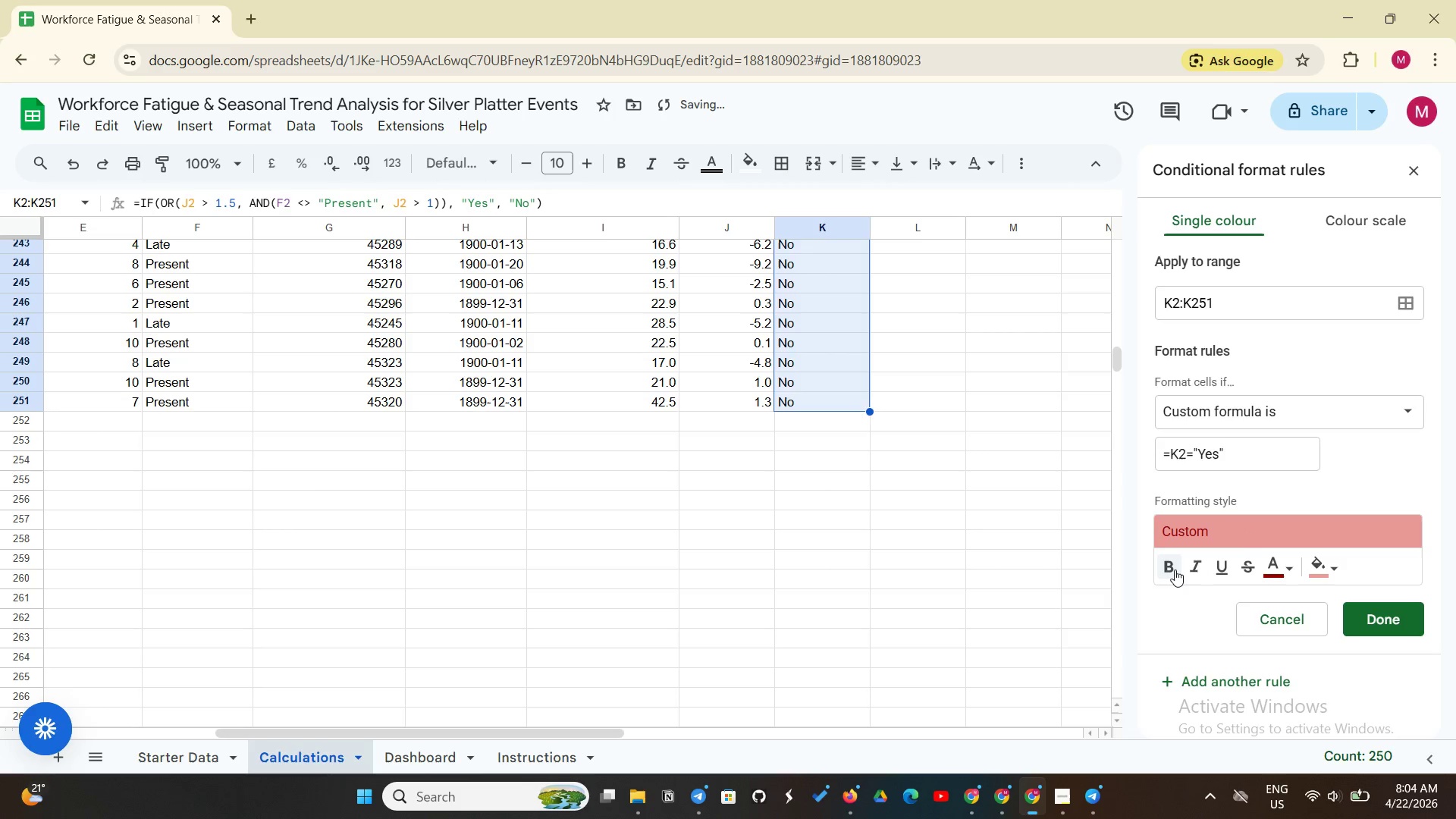 
left_click([1173, 570])
 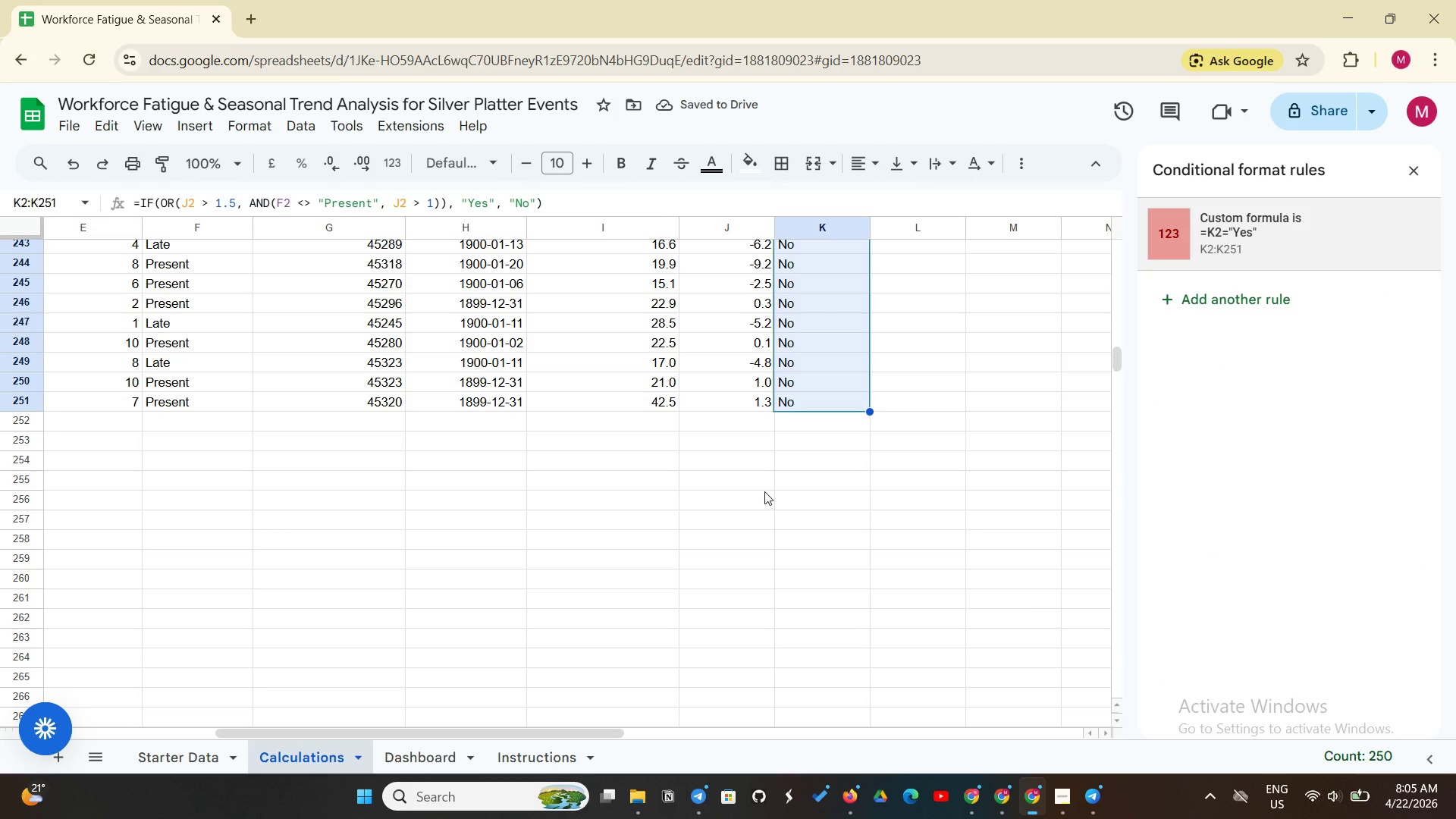 
scroll: coordinate [764, 491], scroll_direction: up, amount: 55.0
 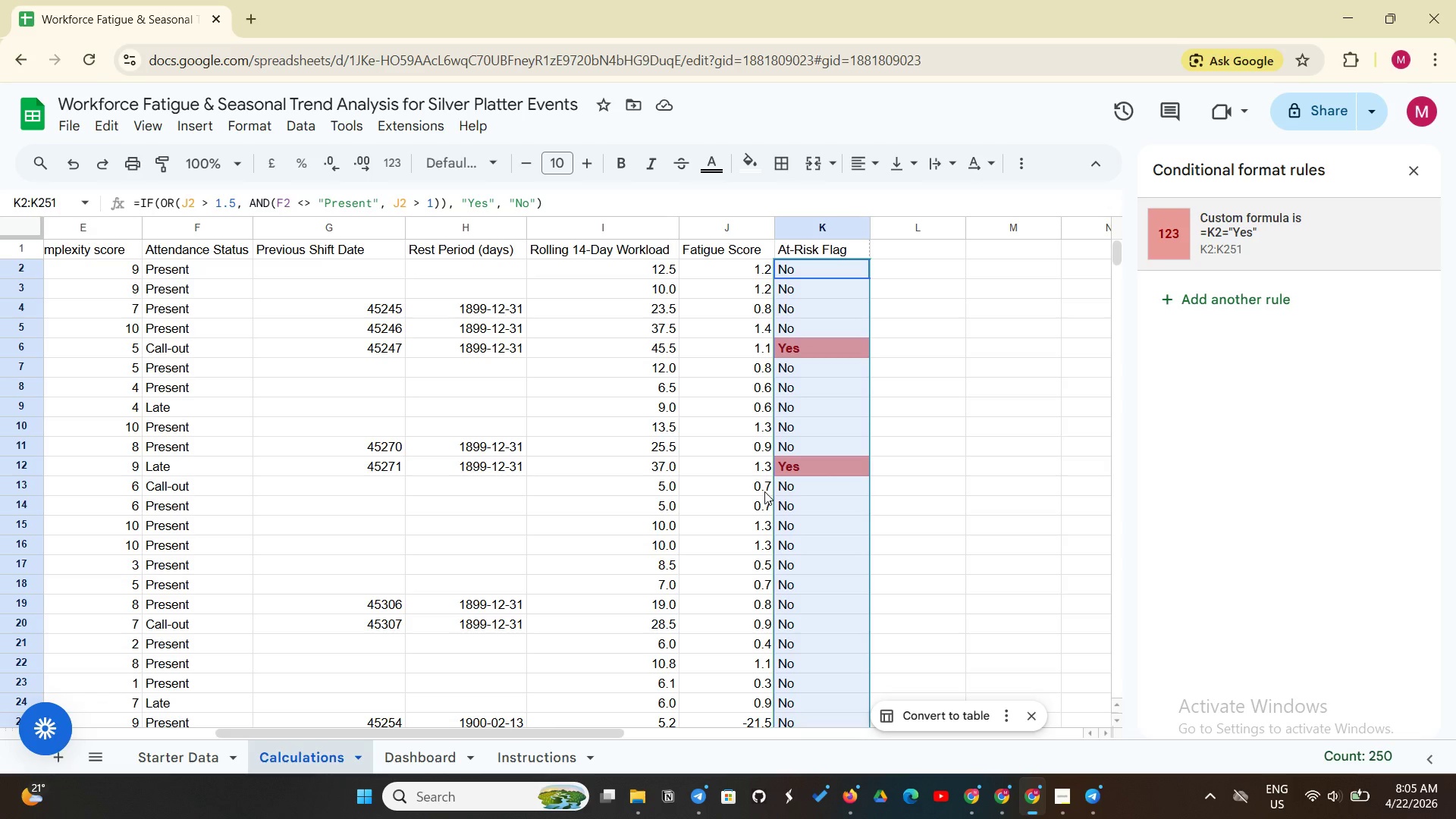 
wait(24.71)
 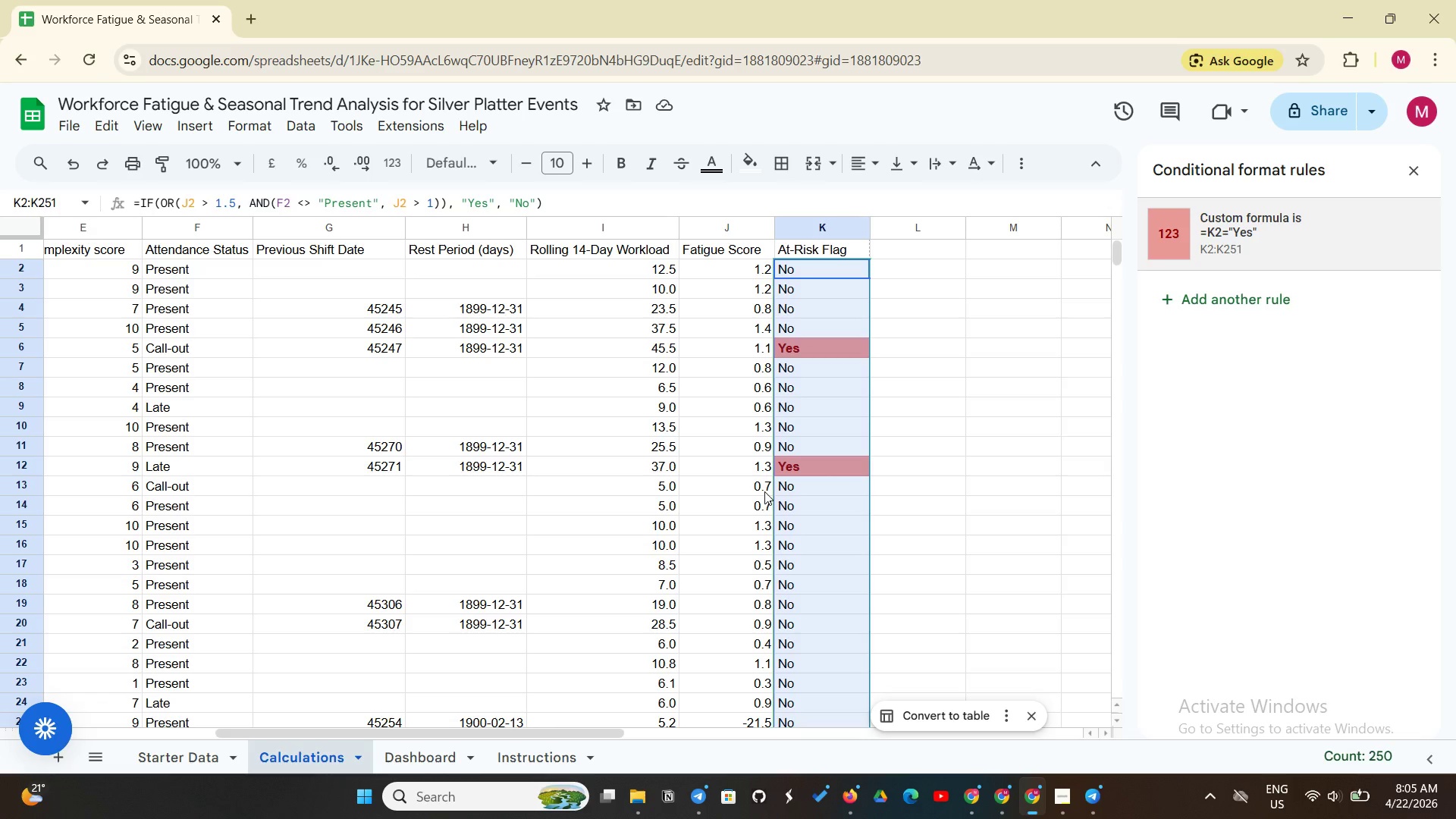 
scroll: coordinate [764, 491], scroll_direction: up, amount: 2.0
 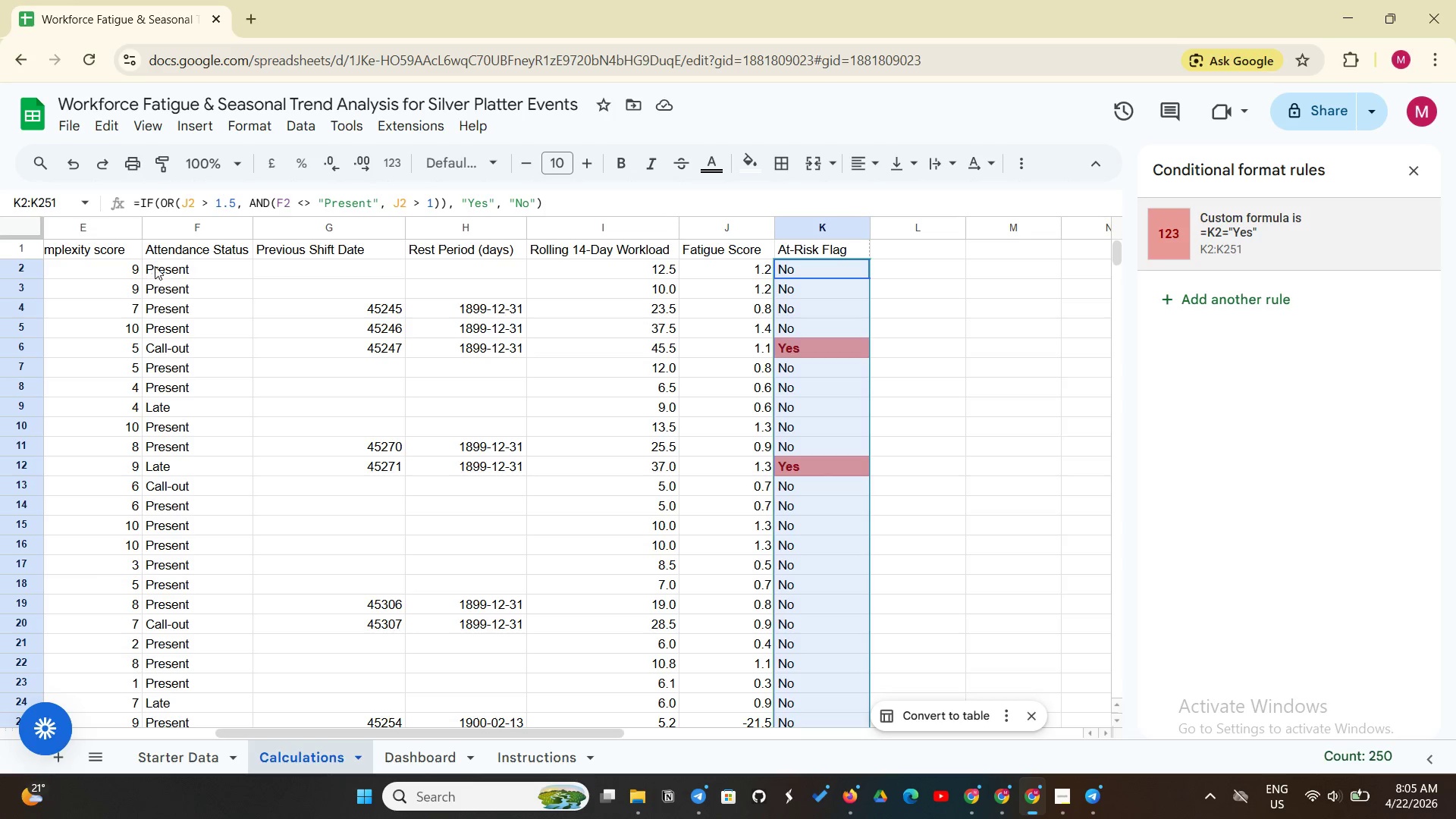 
wait(6.5)
 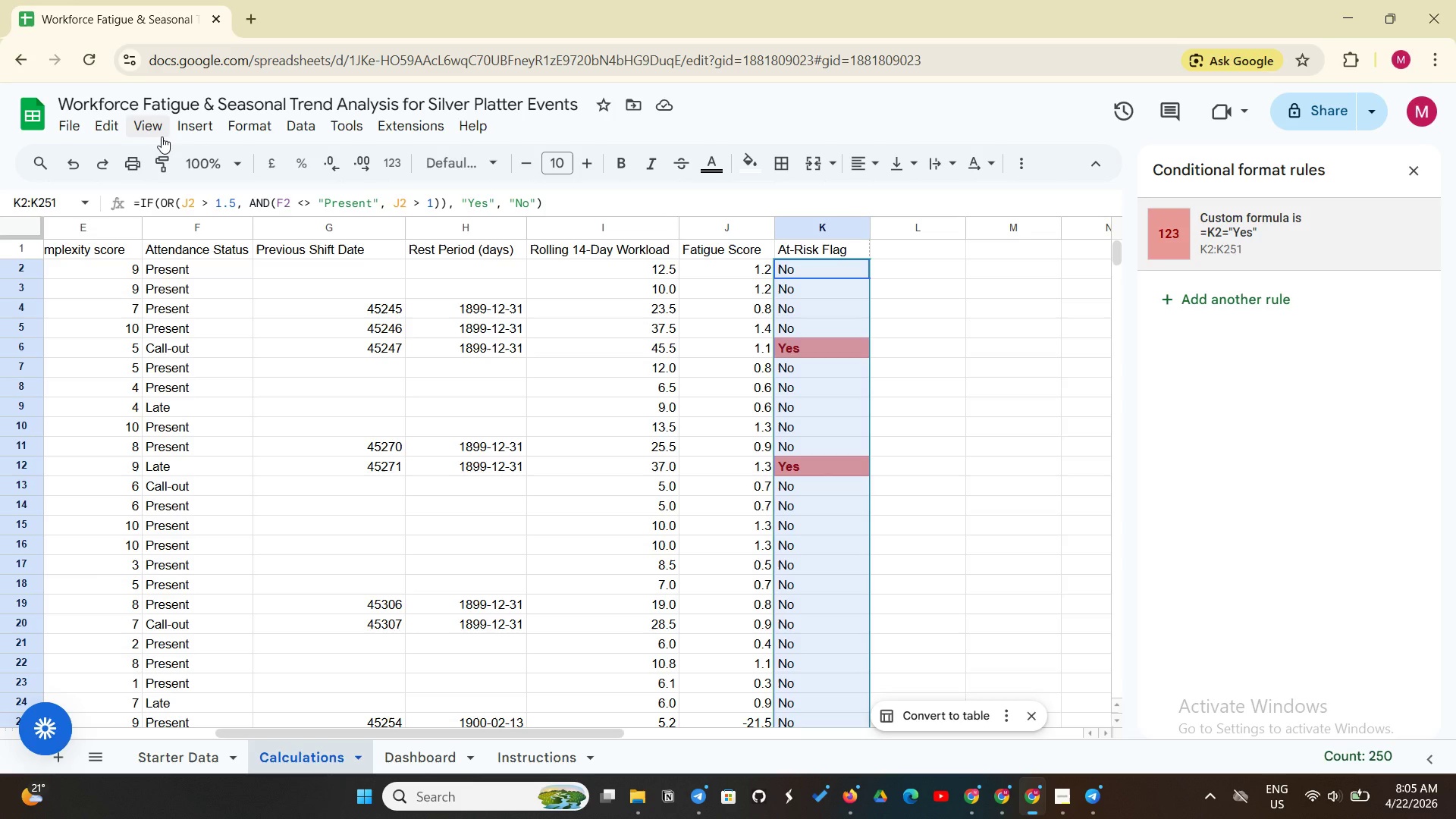 
left_click([152, 133])
 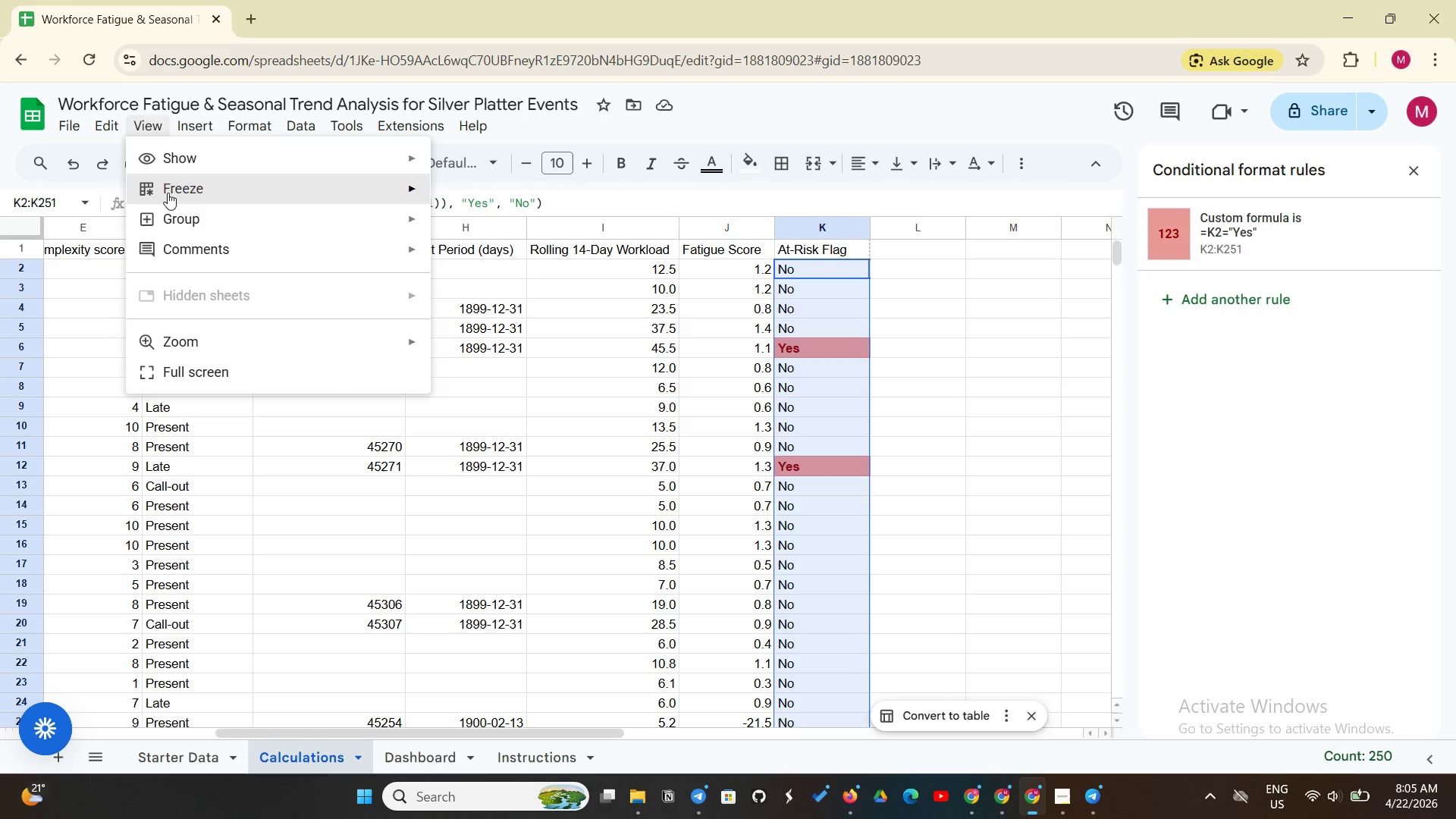 
left_click([168, 193])
 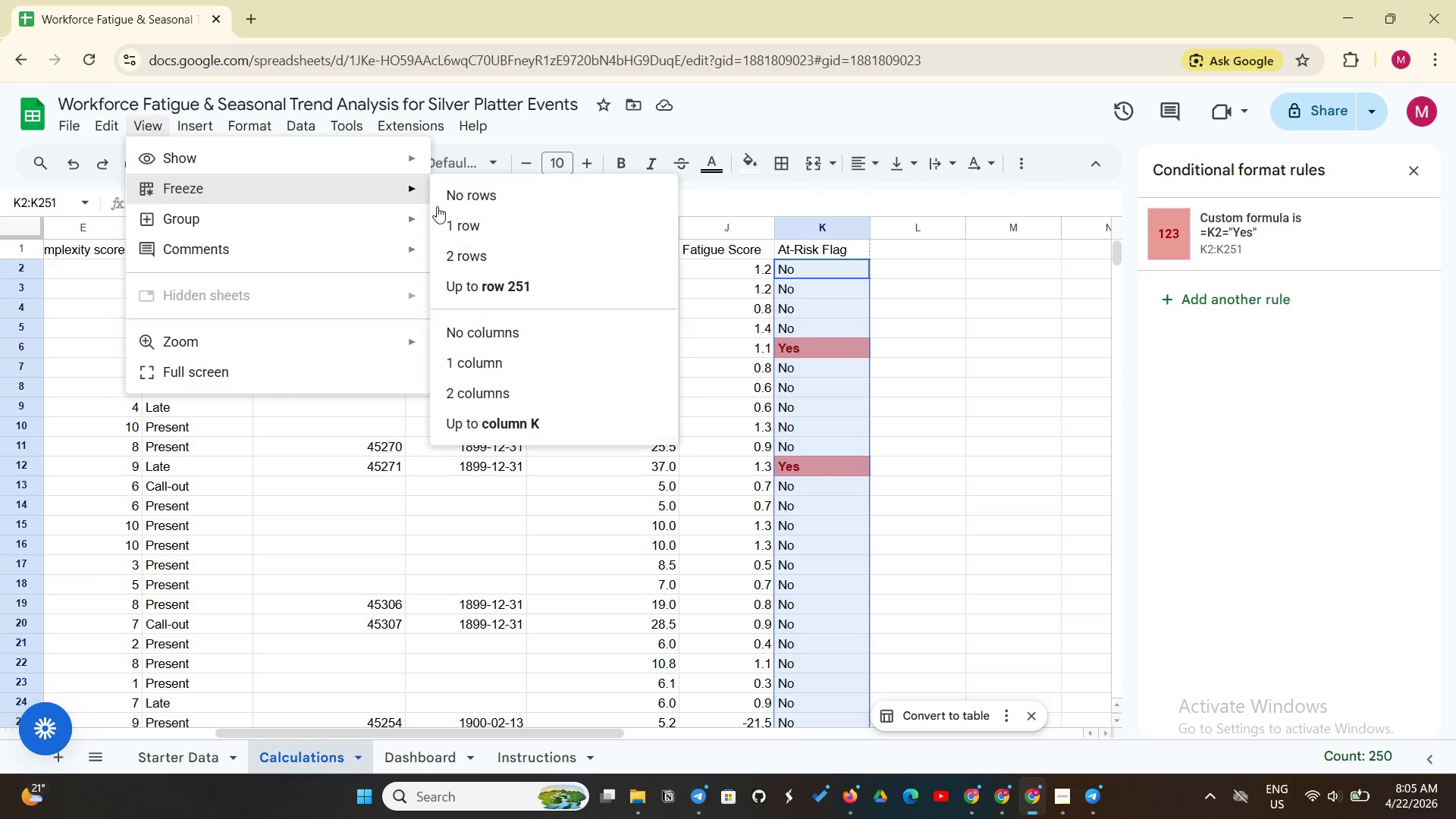 
left_click([631, 239])
 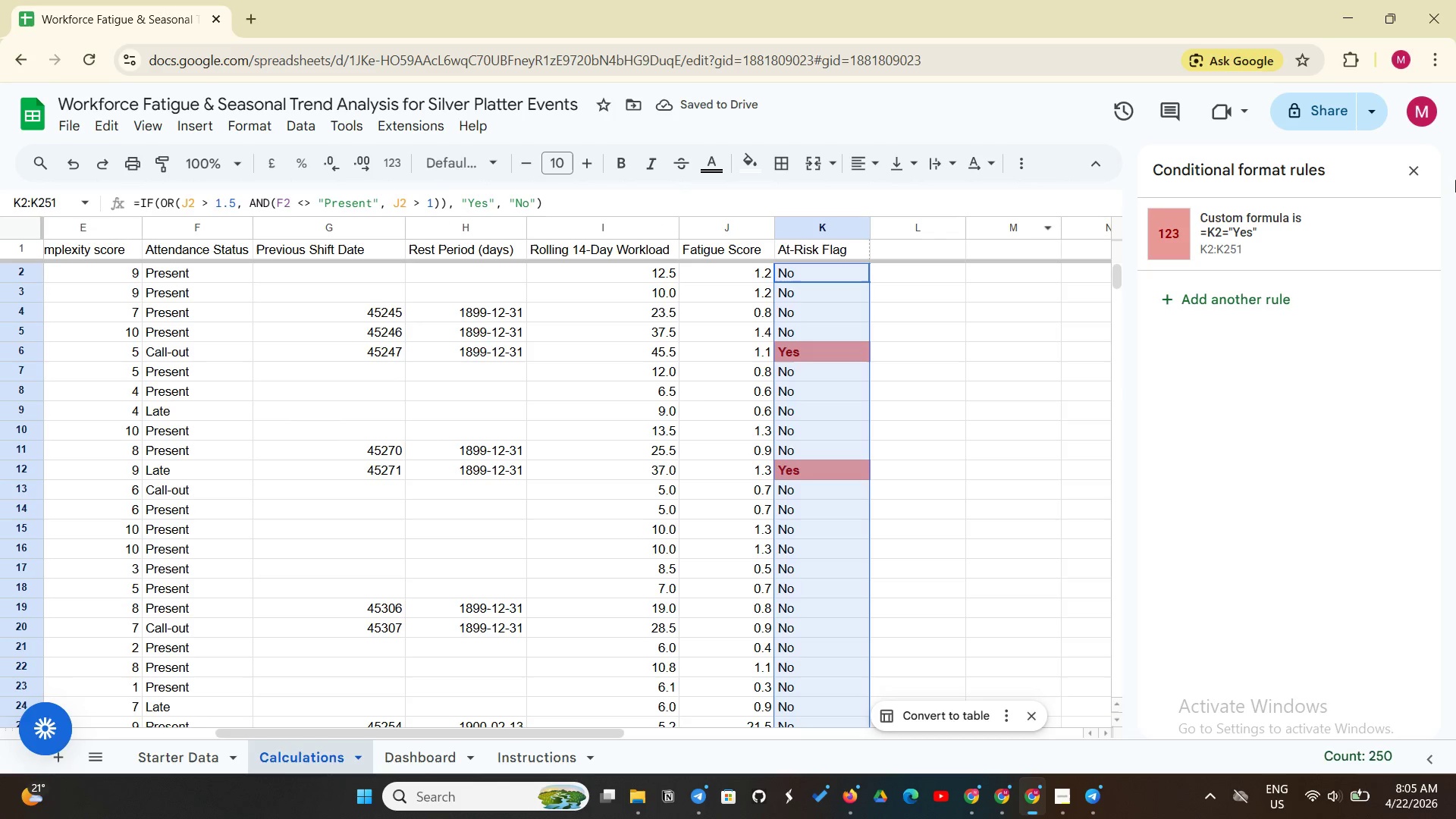 
left_click([1416, 175])
 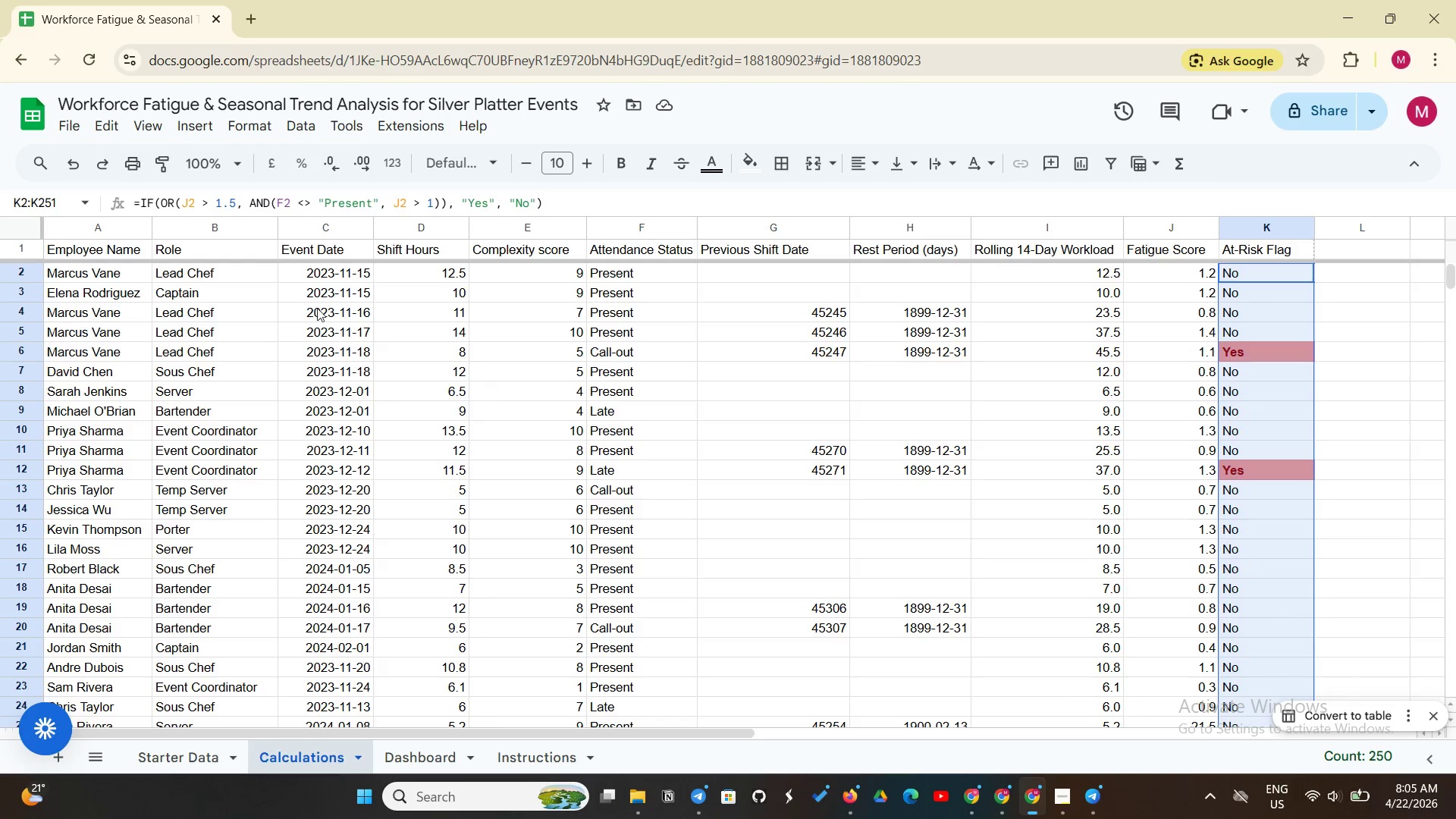 
left_click([129, 258])
 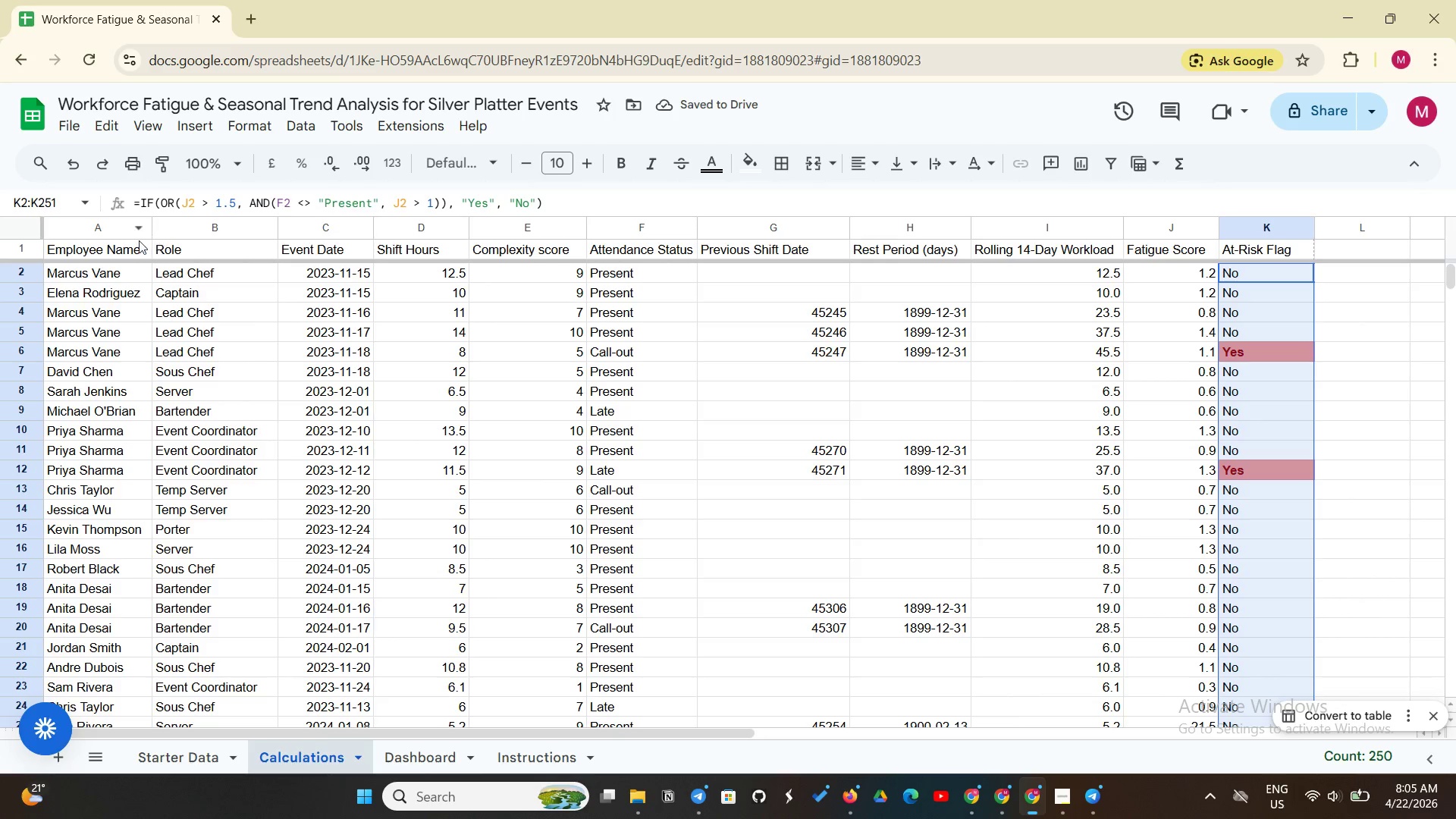 
left_click_drag(start_coordinate=[131, 250], to_coordinate=[1273, 239])
 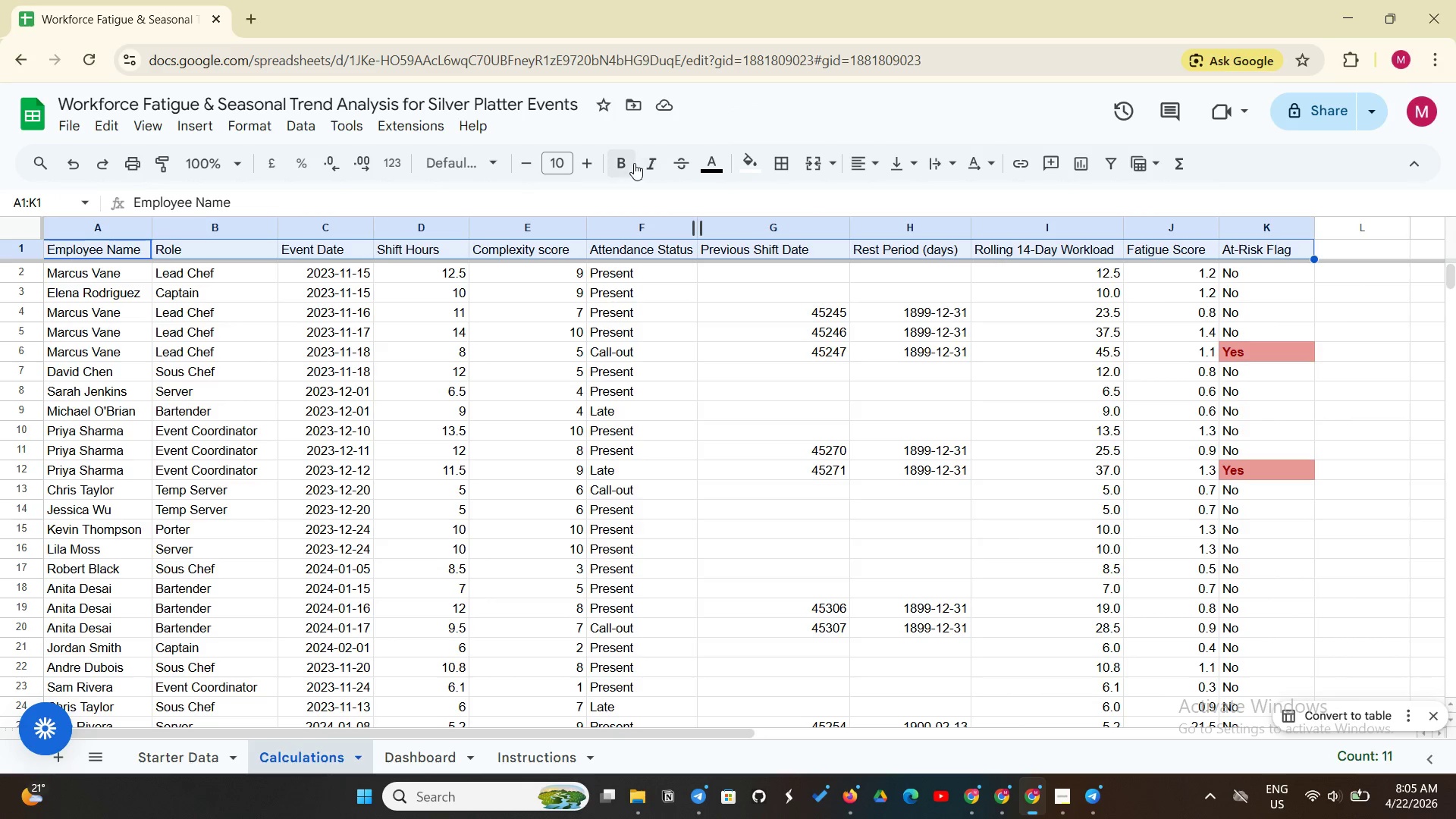 
left_click([634, 163])
 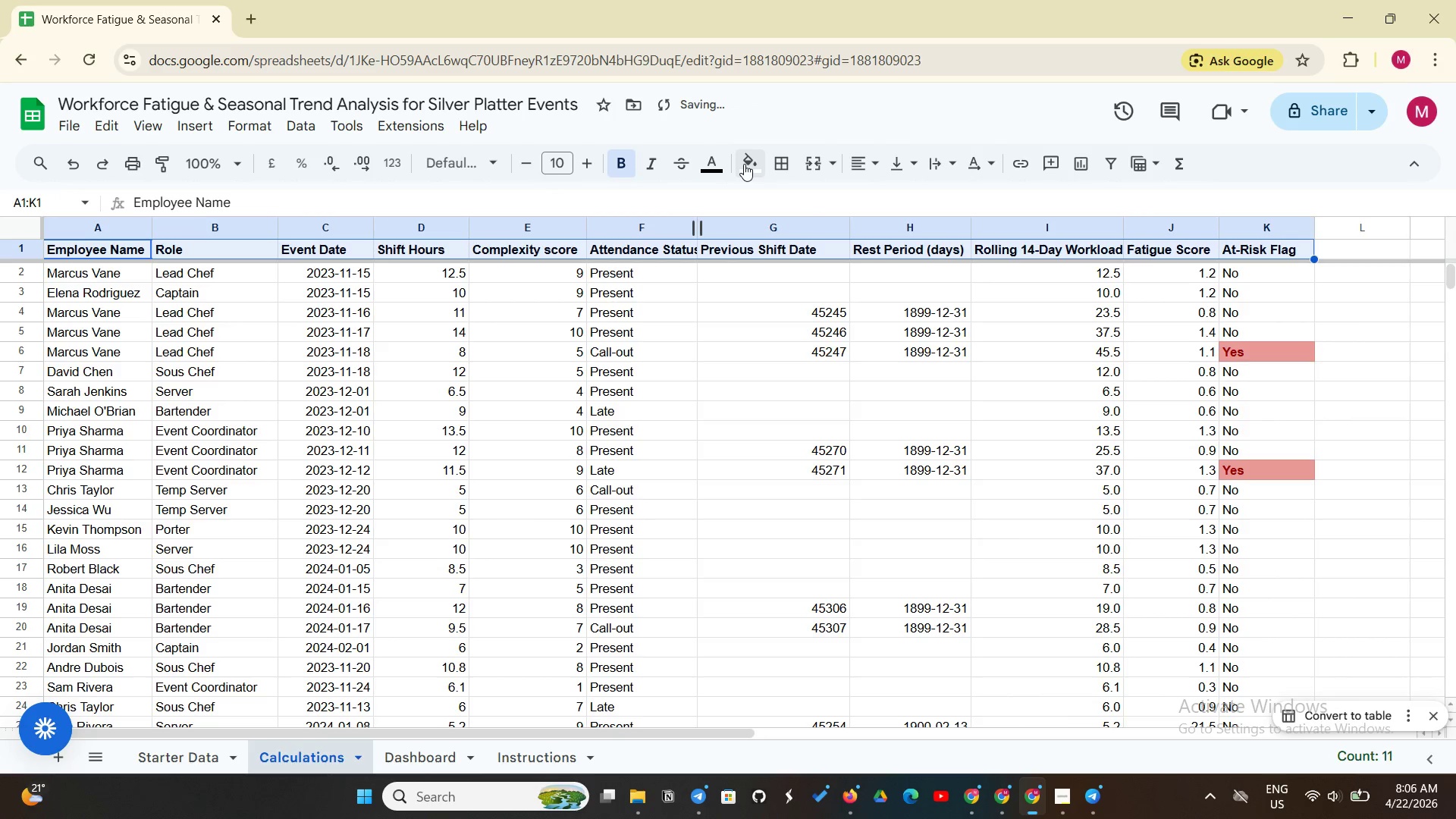 
left_click([744, 164])
 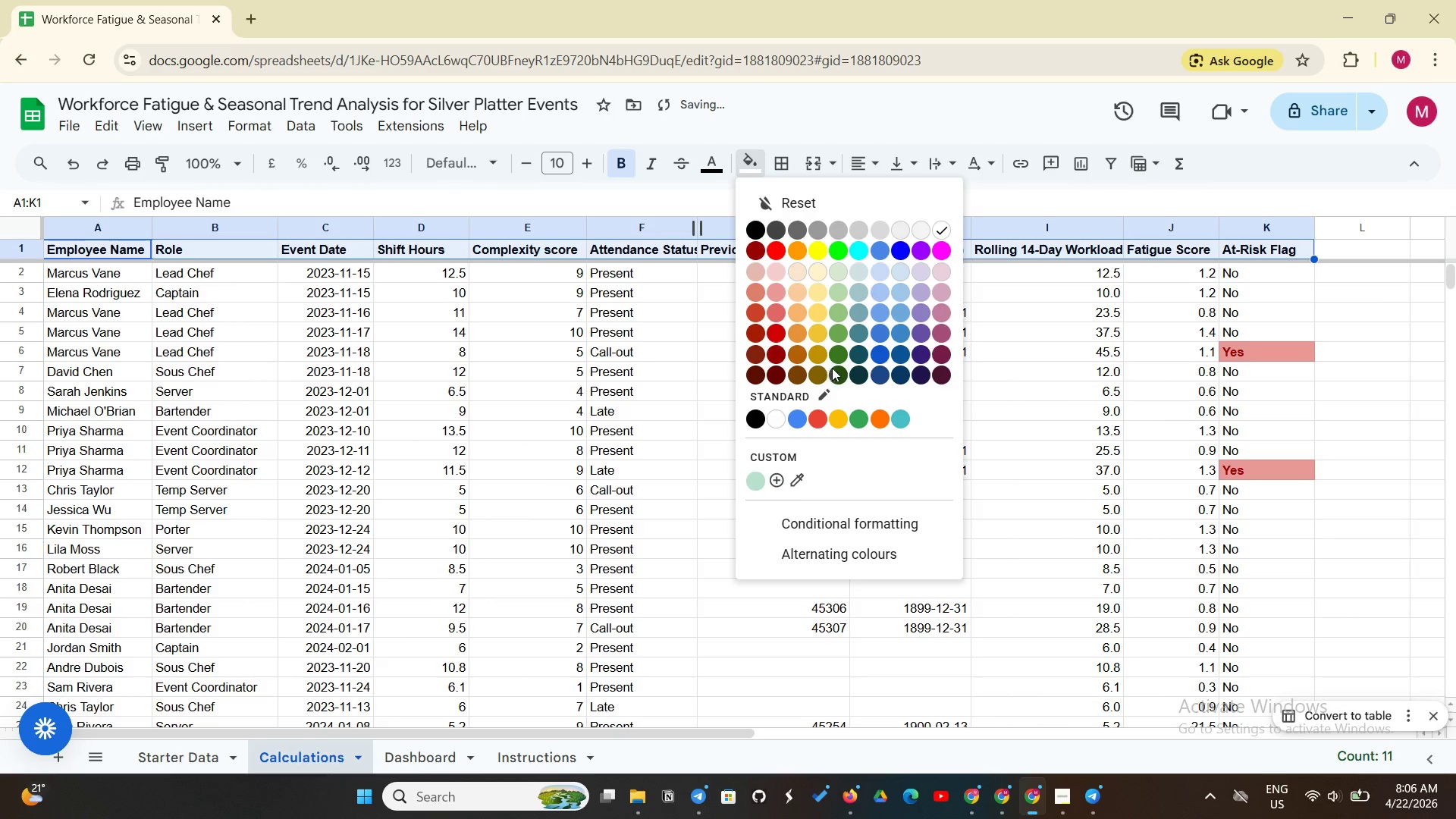 
left_click([832, 368])
 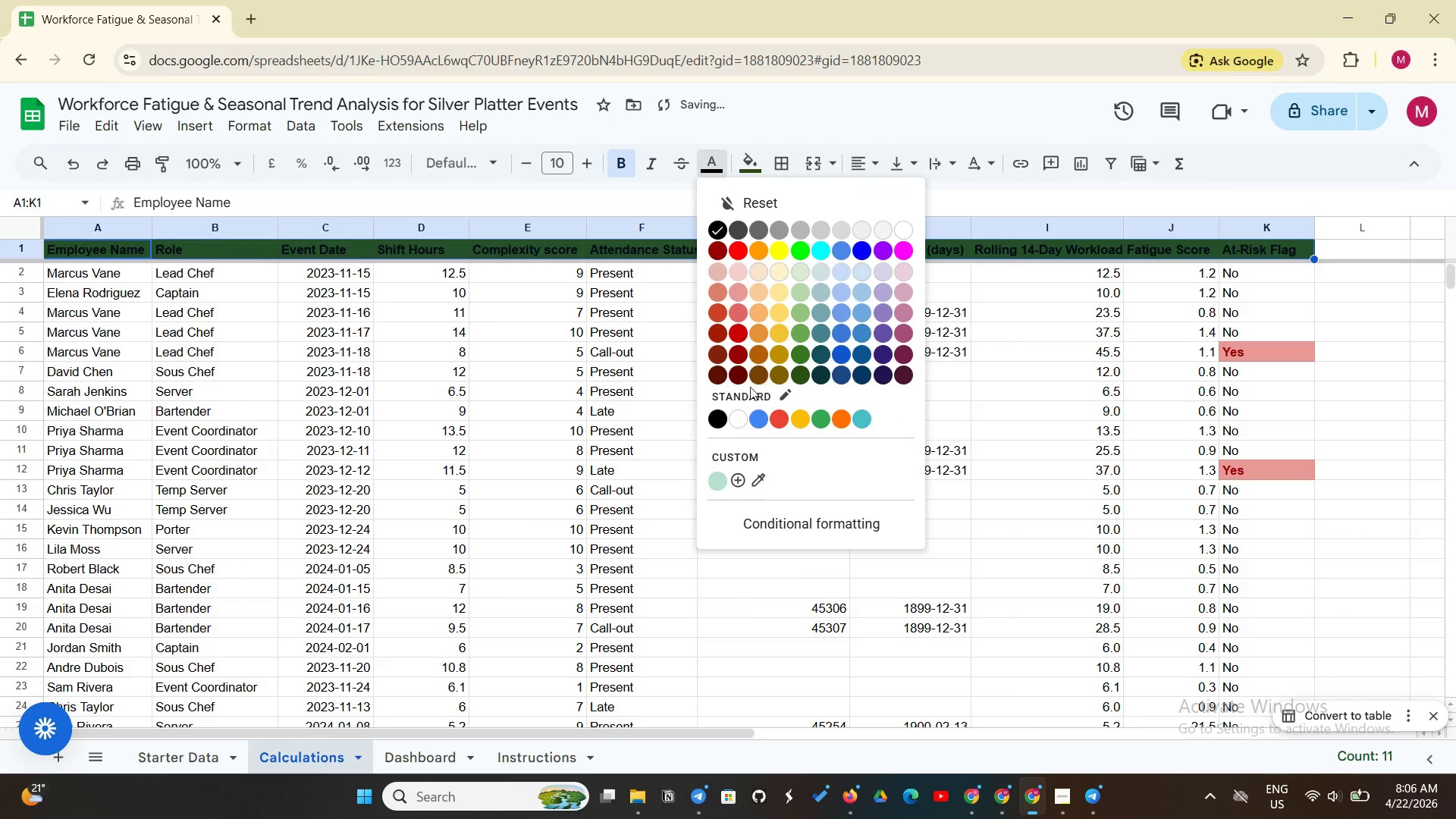 
left_click([734, 420])
 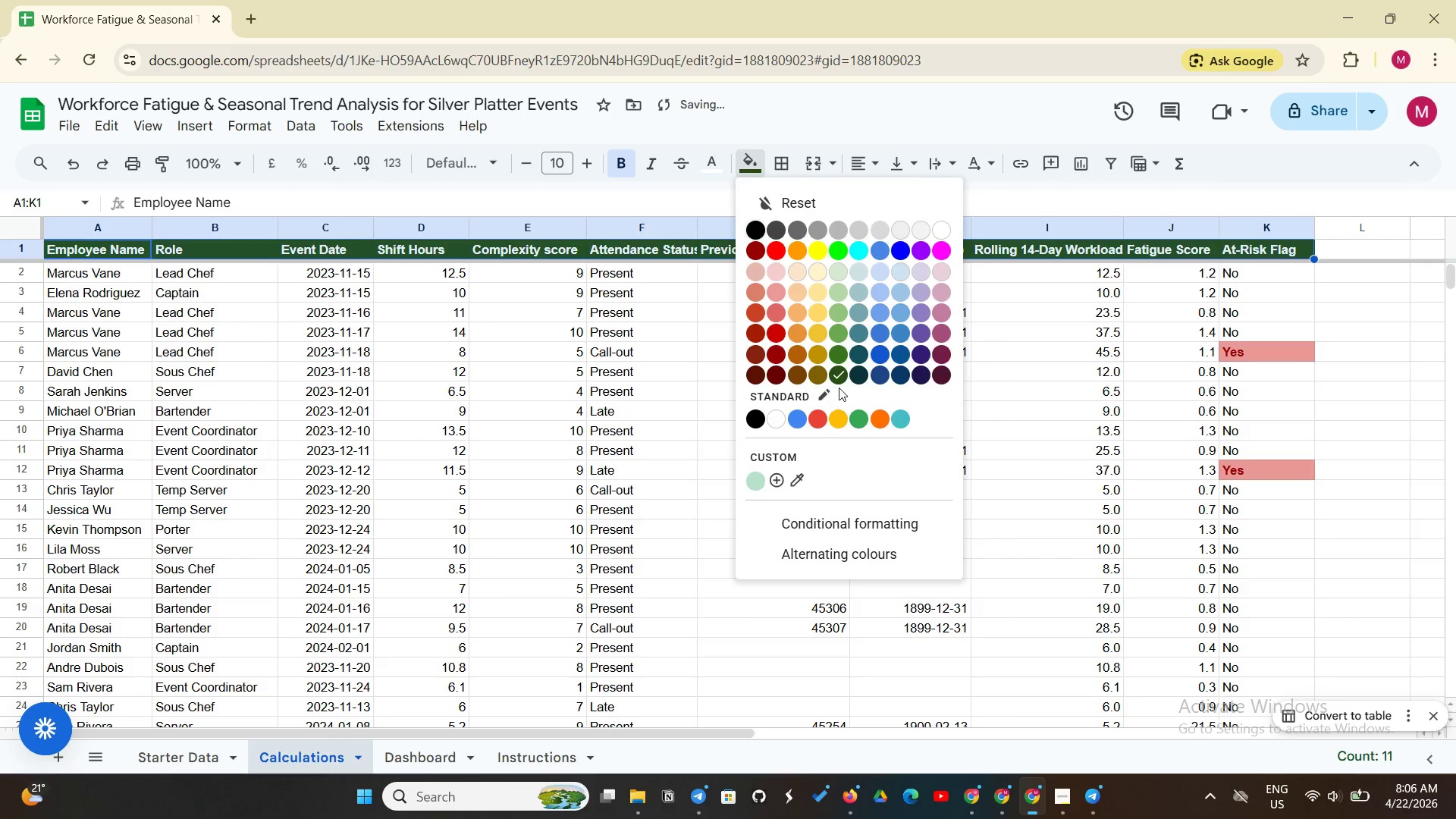 
left_click([839, 369])
 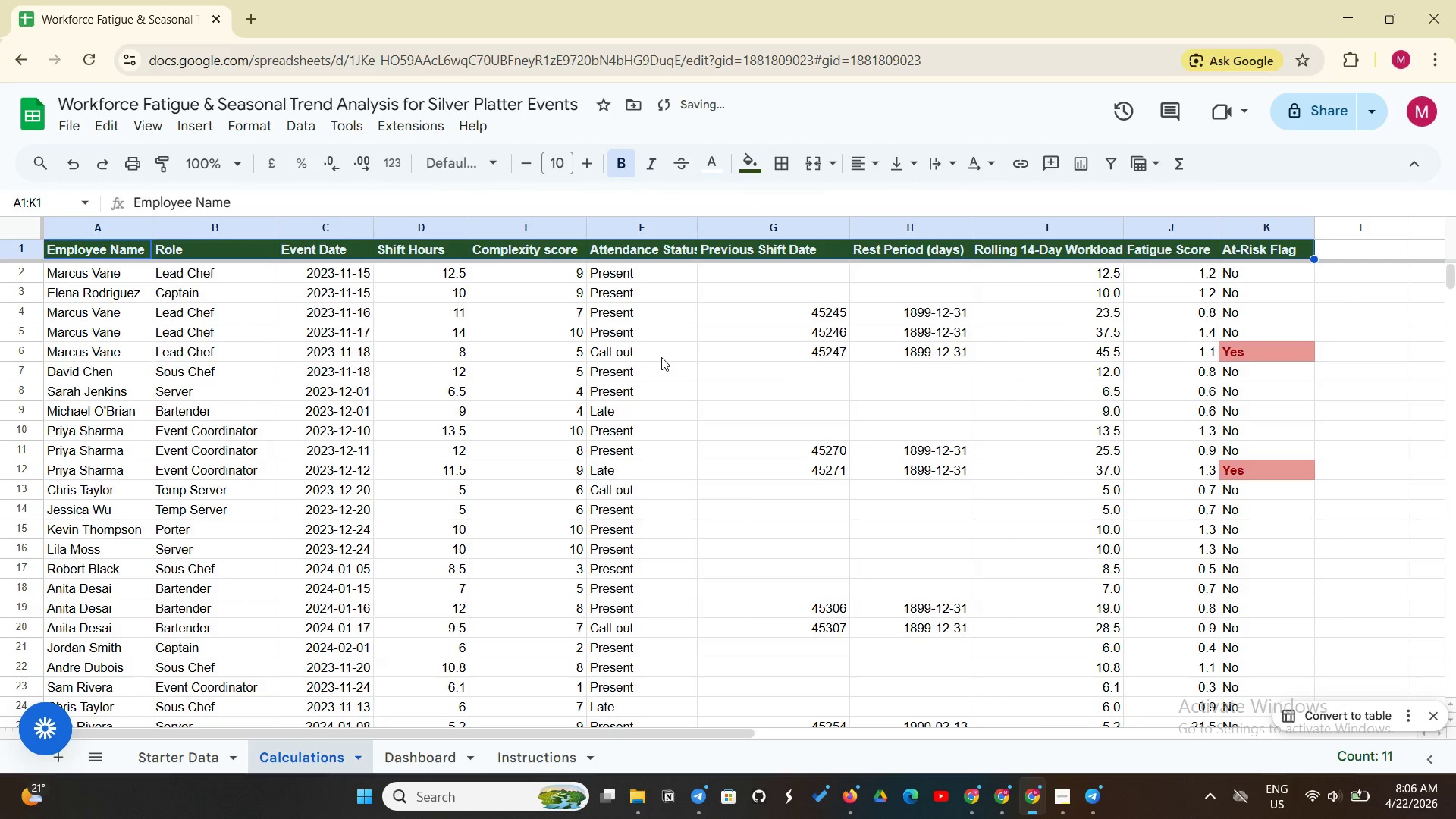 
left_click([661, 357])
 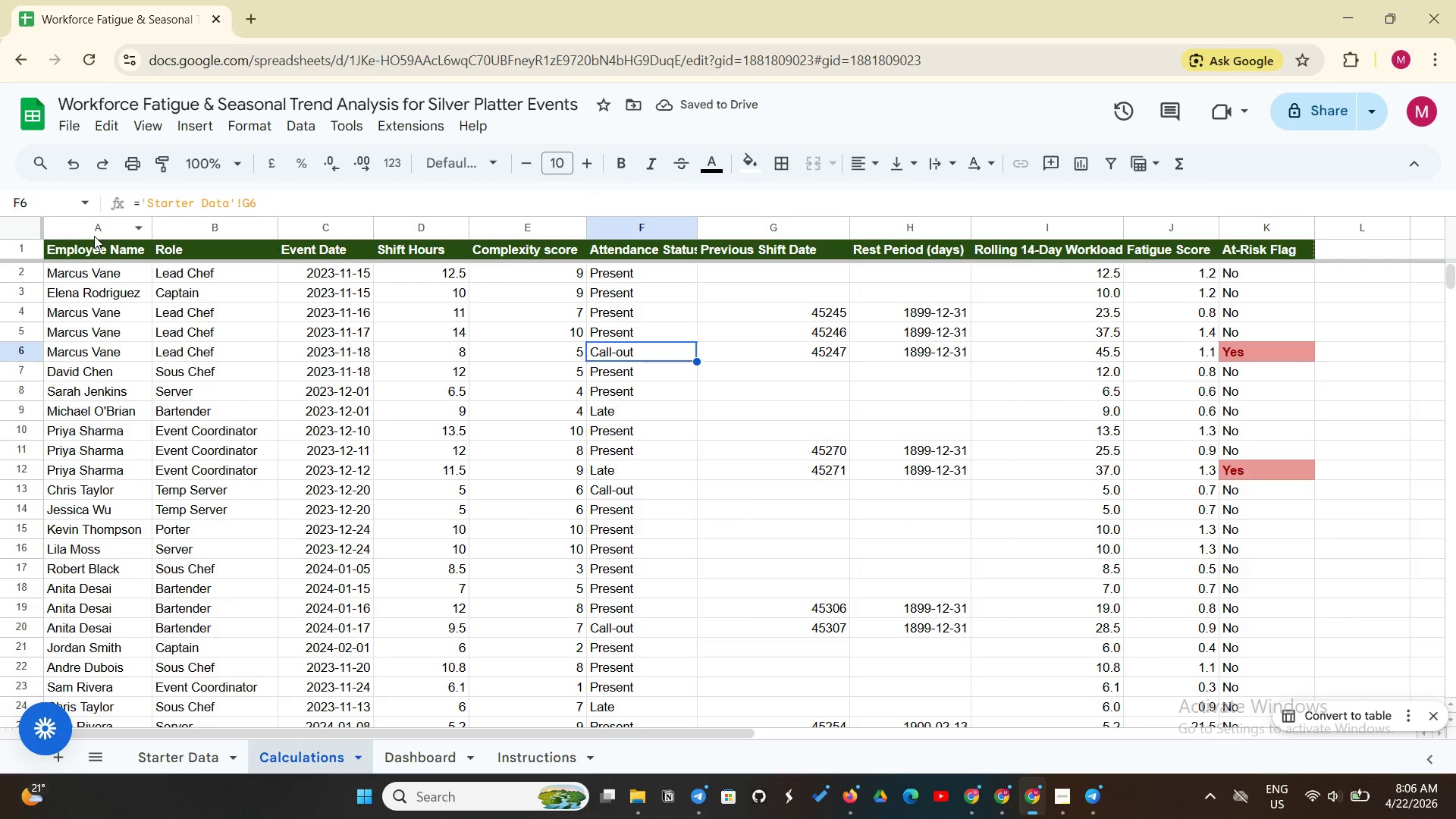 
left_click_drag(start_coordinate=[94, 237], to_coordinate=[1200, 818])
 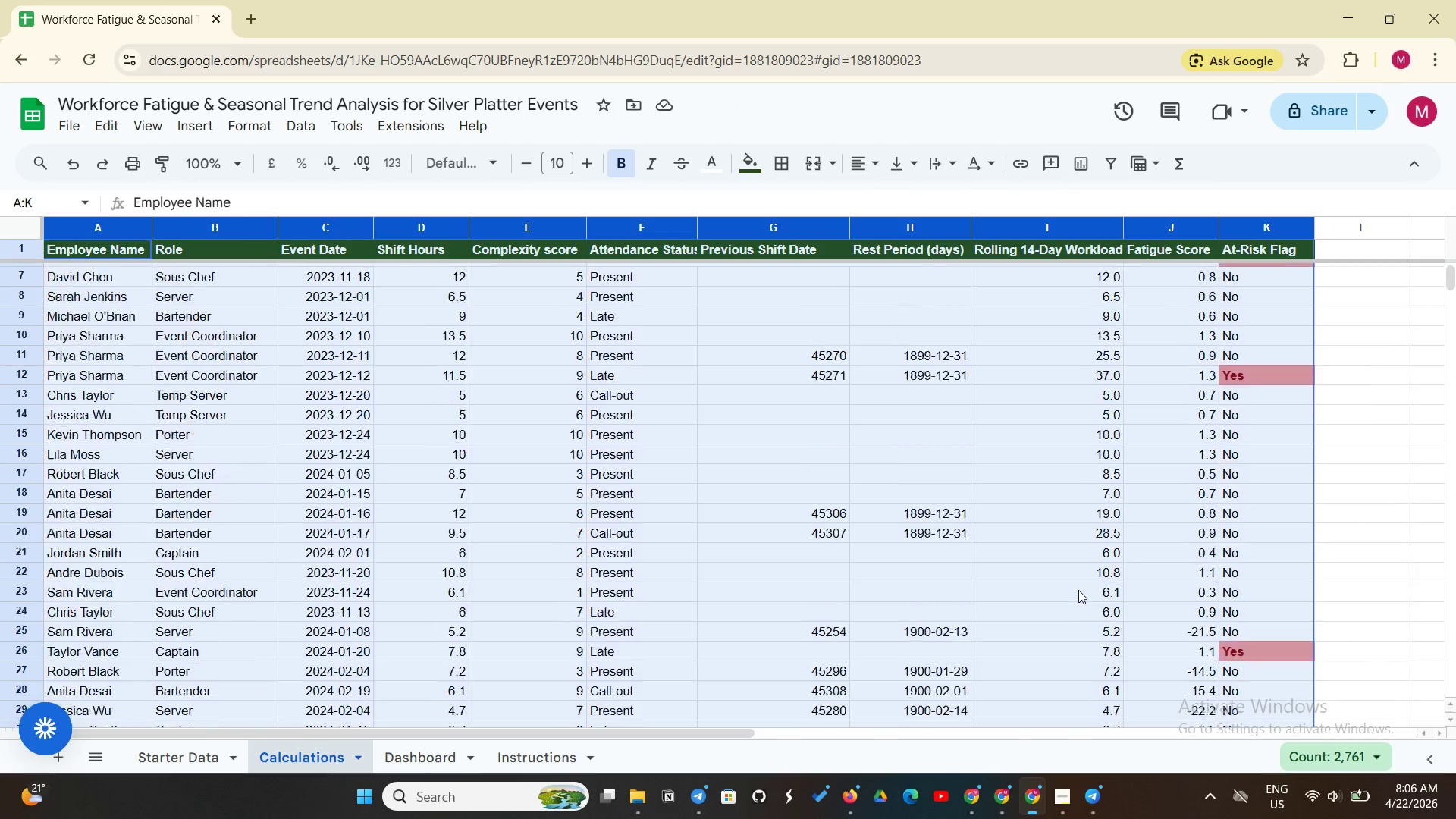 
scroll: coordinate [1072, 605], scroll_direction: down, amount: 49.0
 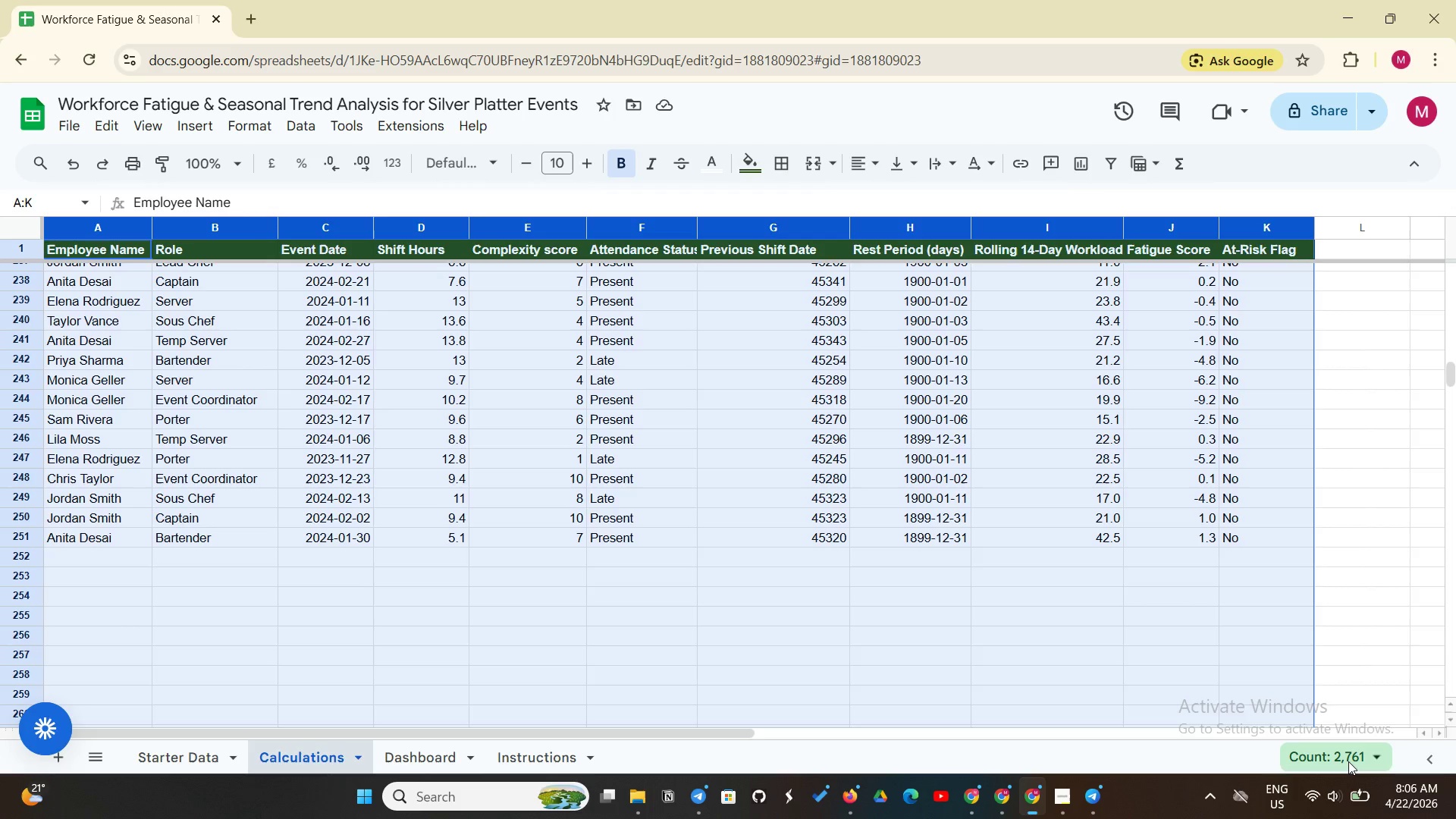 
left_click([1348, 761])
 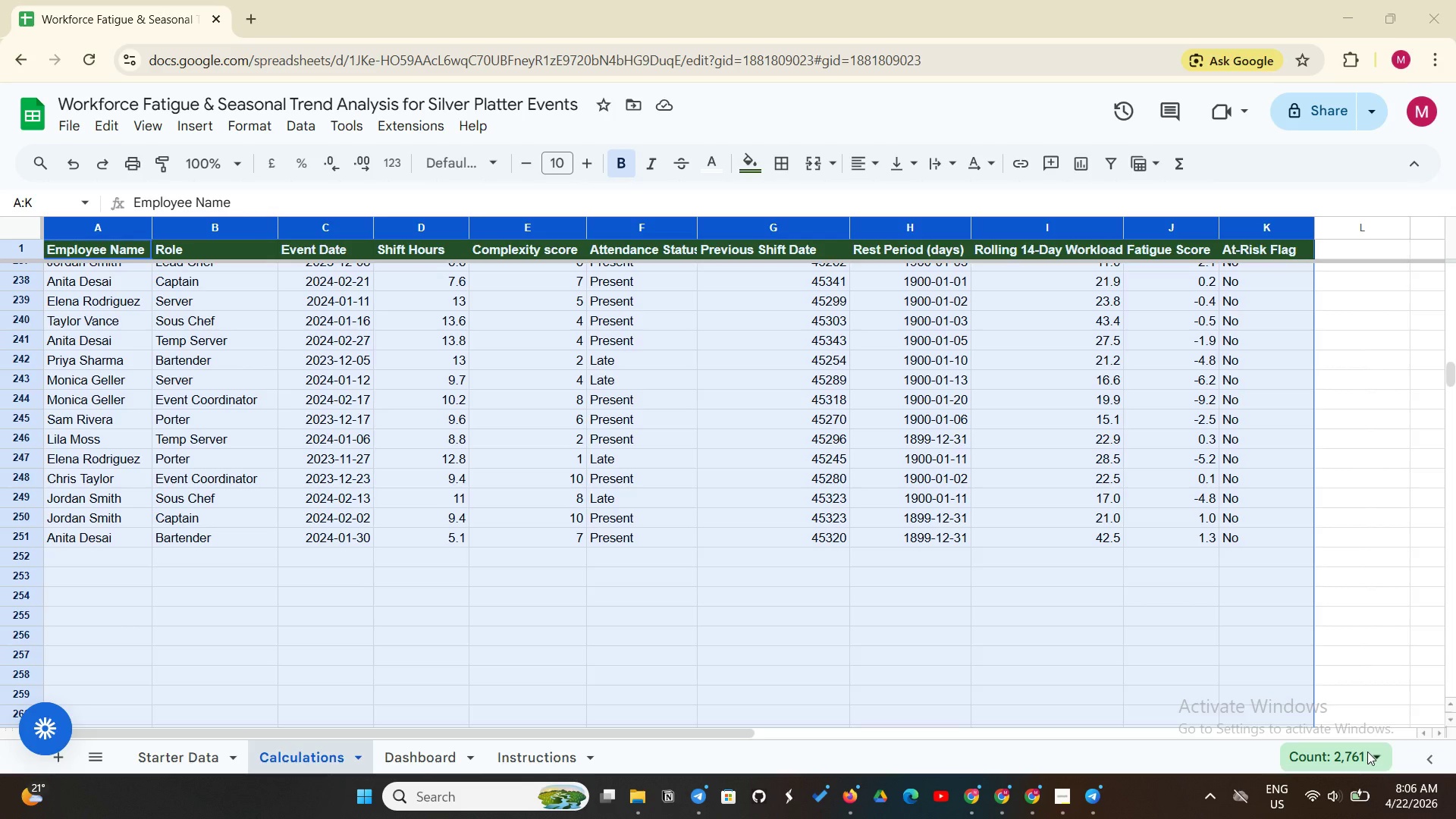 
left_click([1367, 752])
 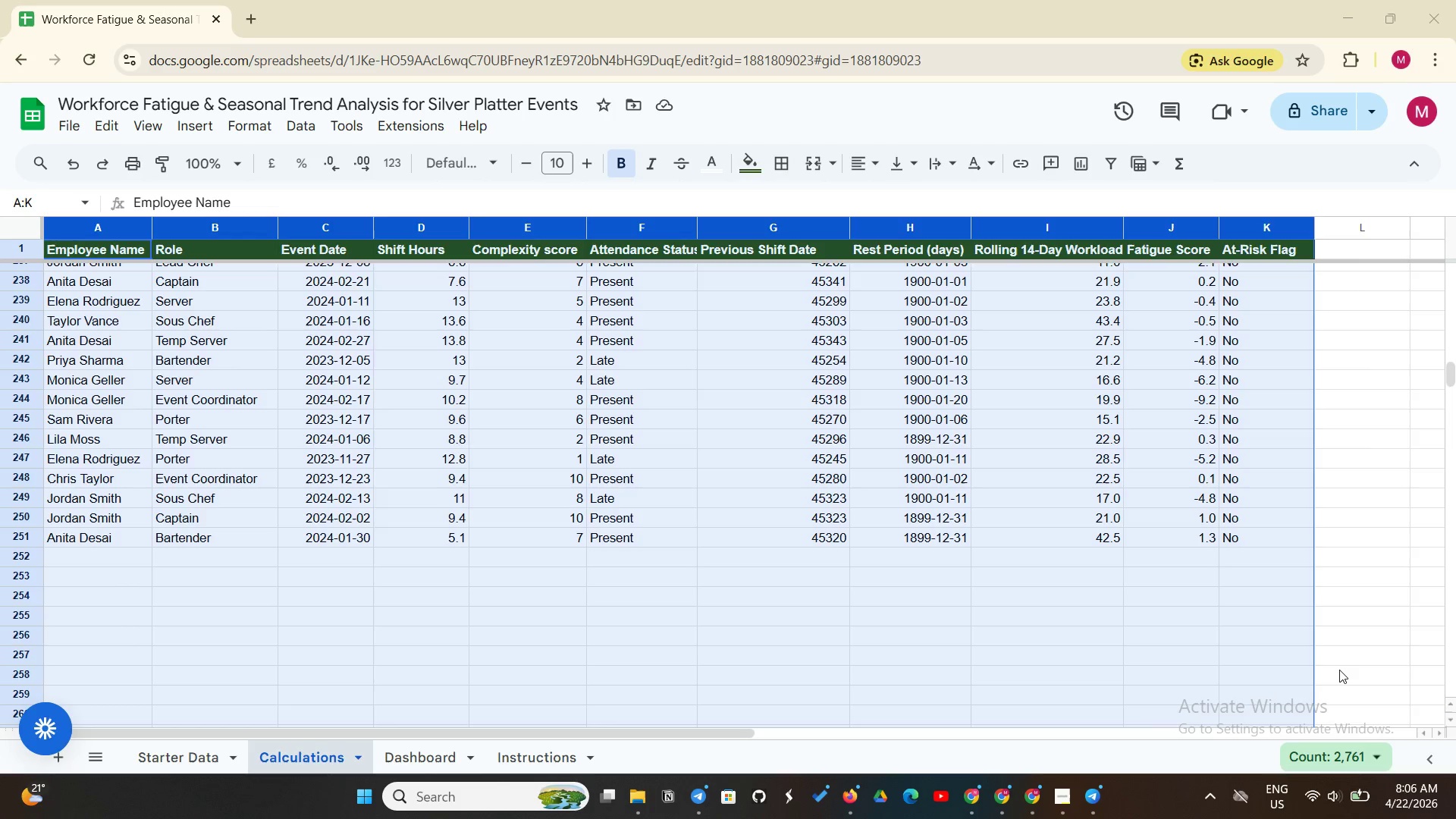 
left_click([1339, 670])
 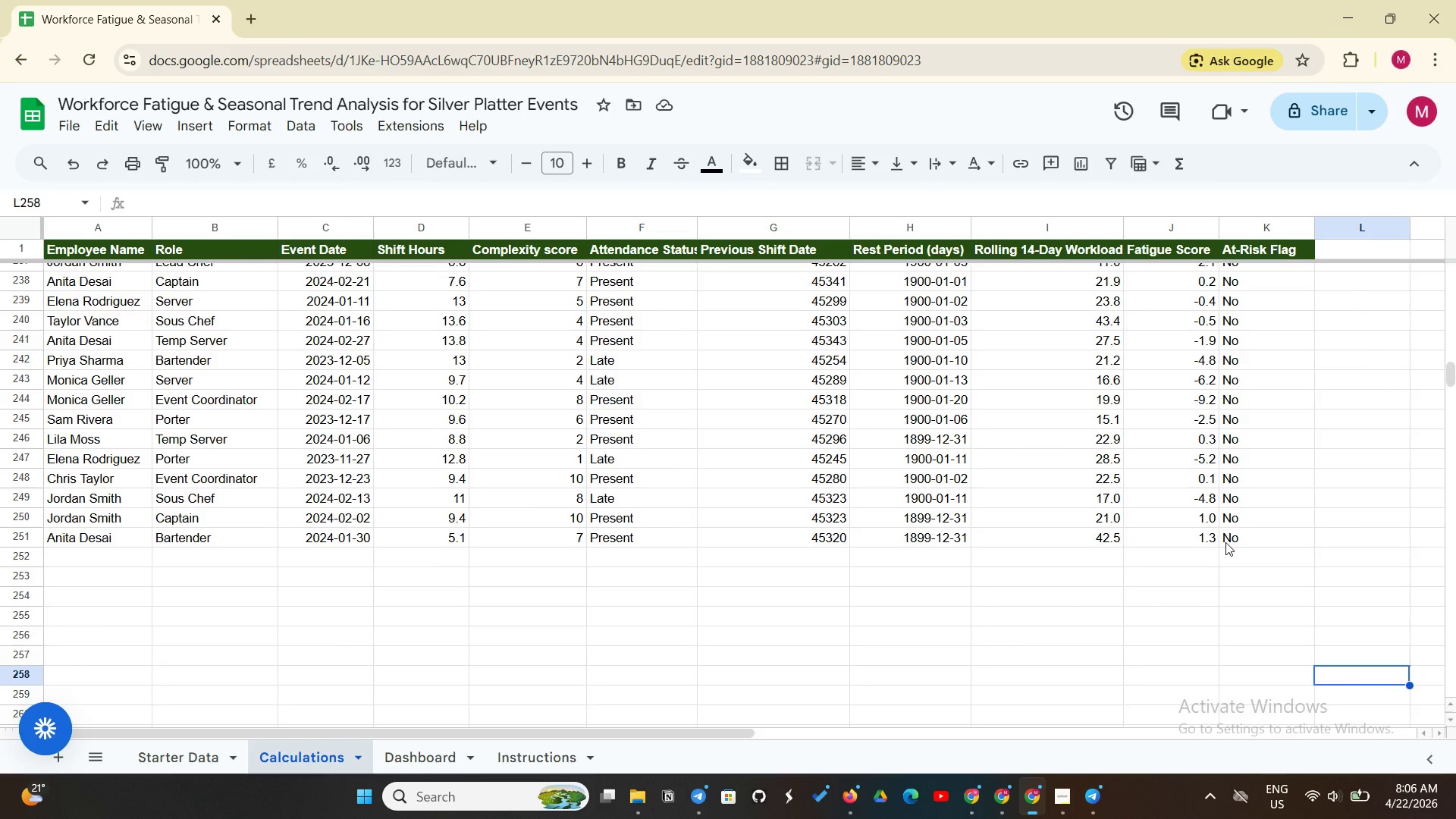 
left_click_drag(start_coordinate=[1234, 539], to_coordinate=[137, 190])
 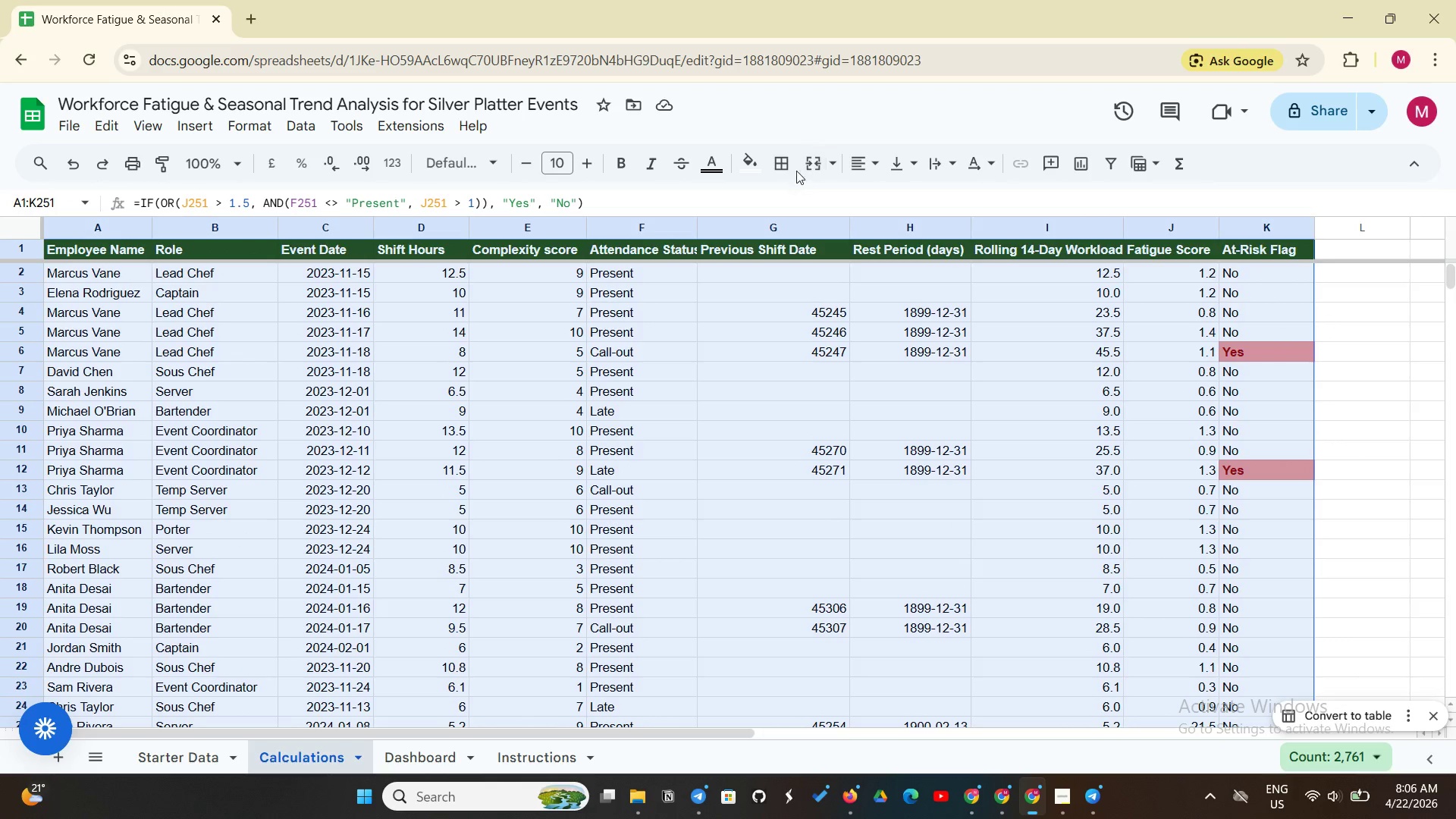 
left_click([787, 171])
 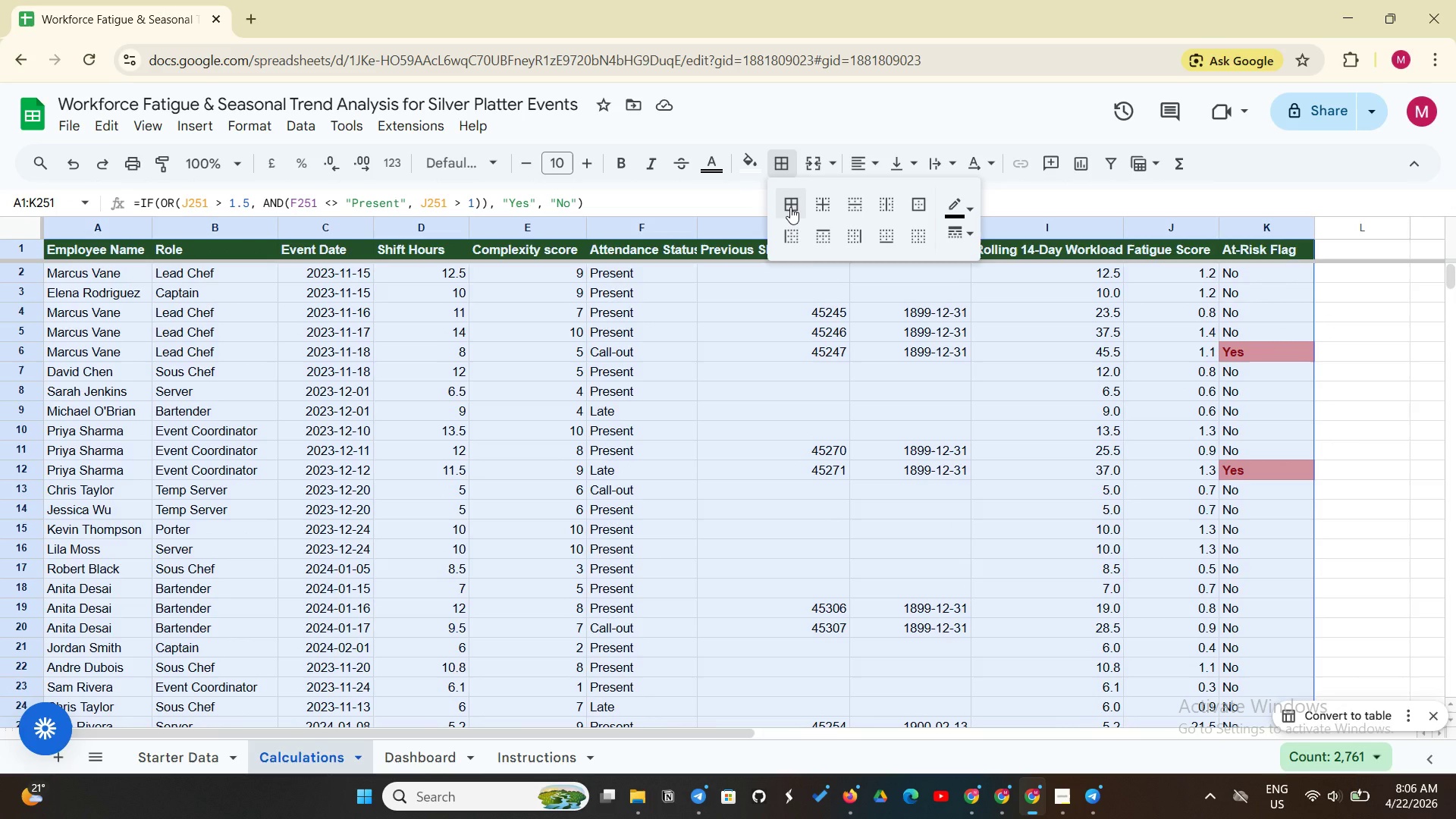 
left_click([790, 207])
 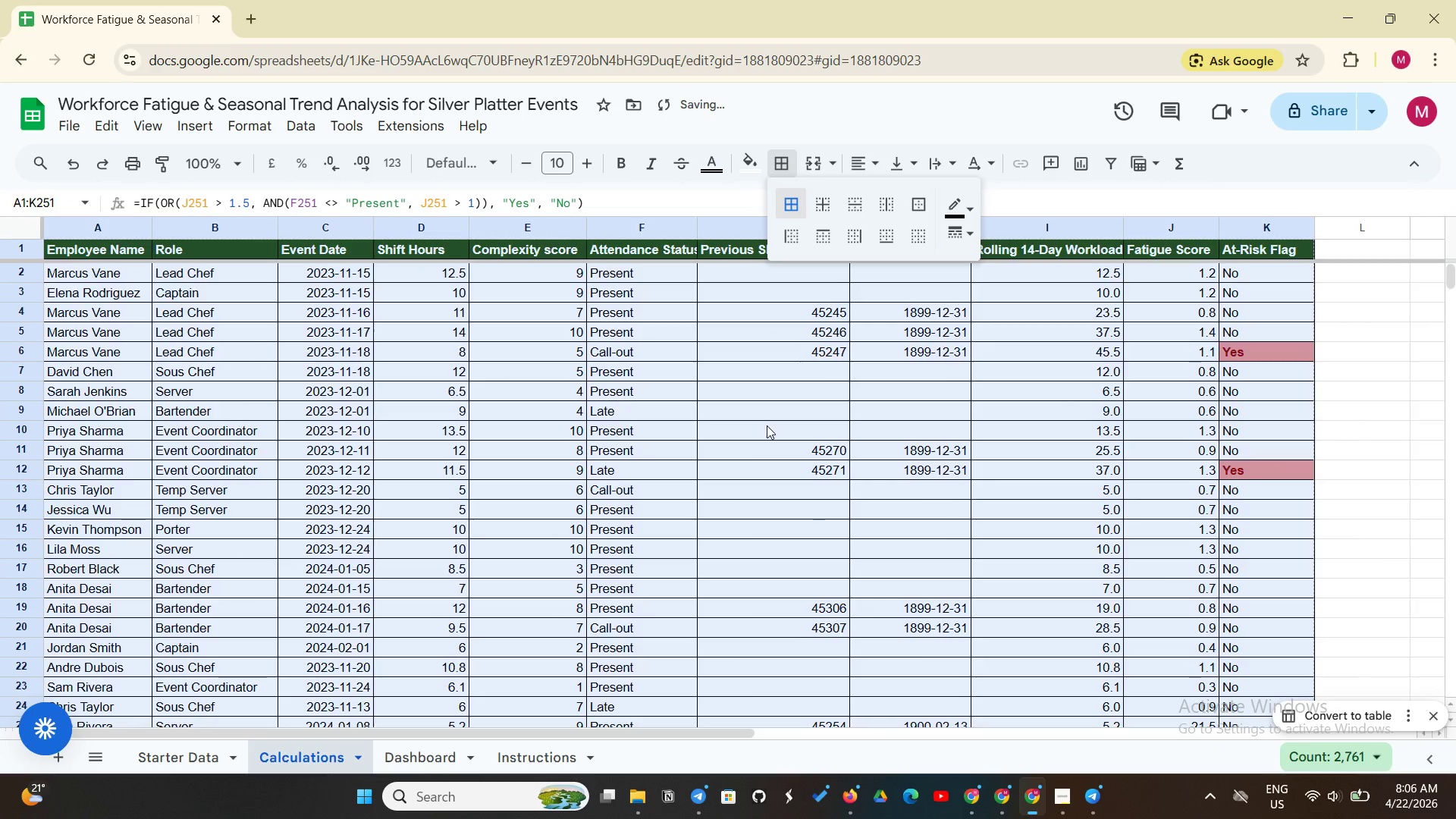 
scroll: coordinate [780, 428], scroll_direction: down, amount: 50.0
 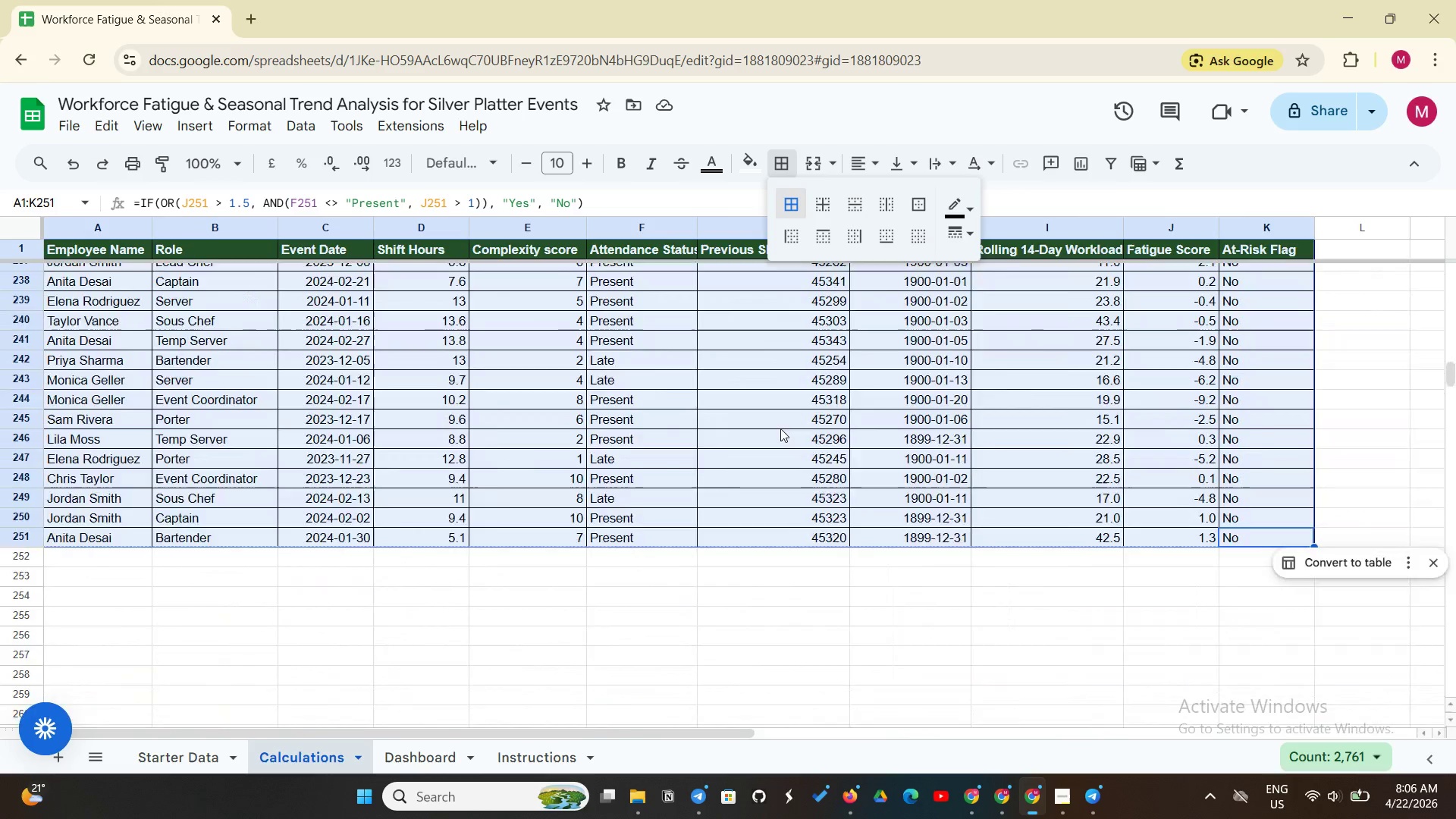 
scroll: coordinate [780, 428], scroll_direction: up, amount: 59.0
 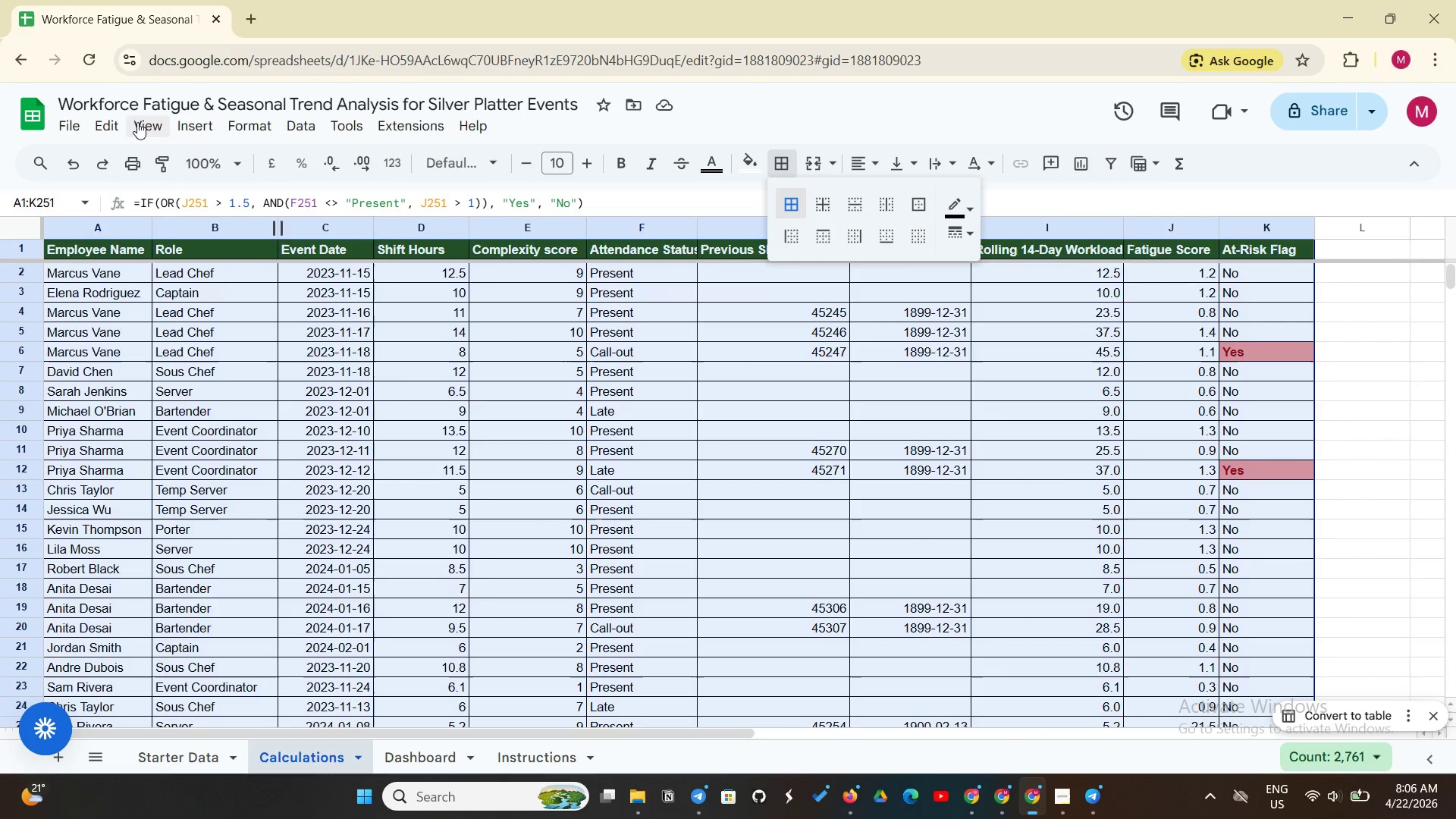 
left_click([137, 122])
 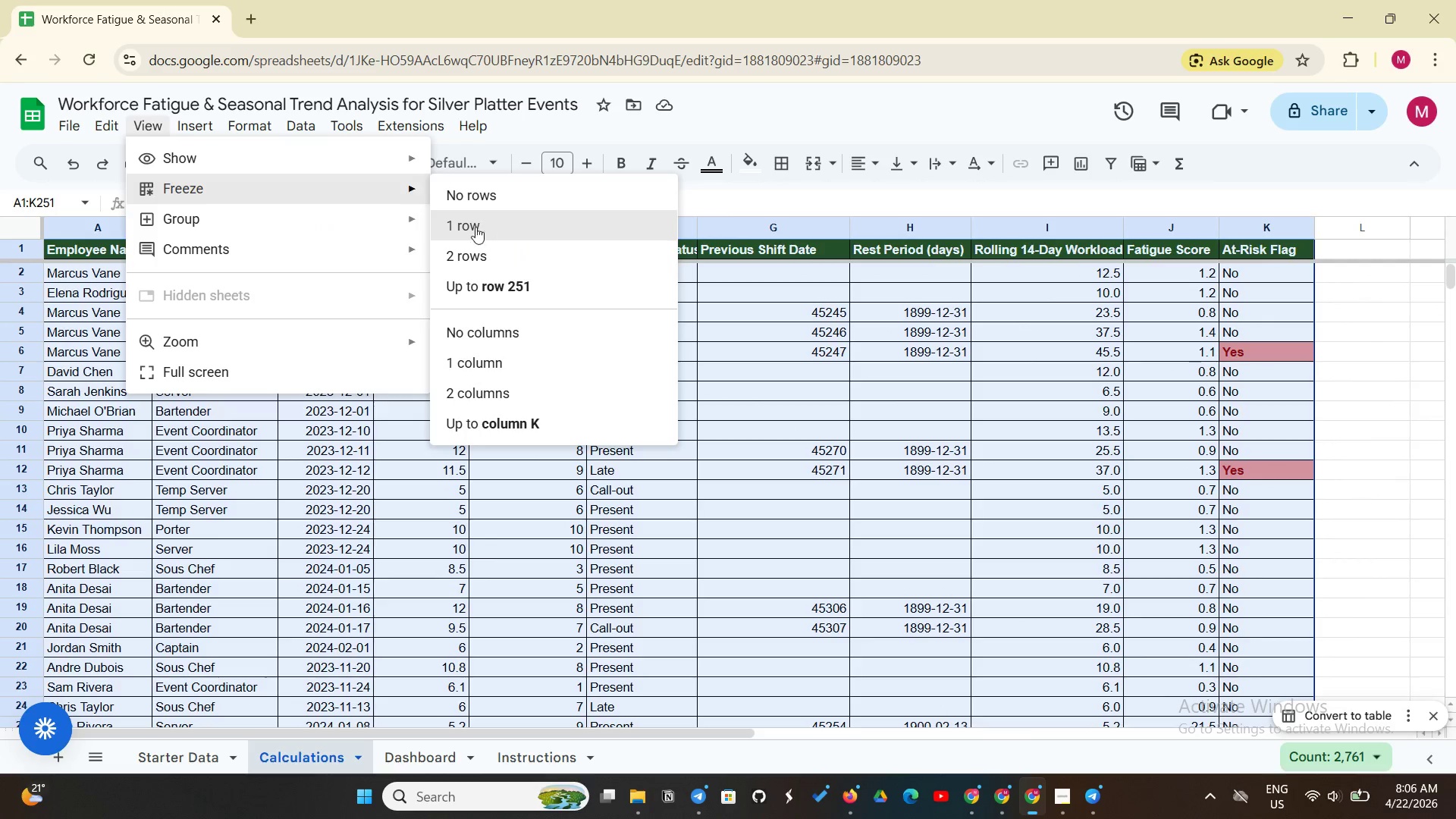 
left_click([286, 165])
 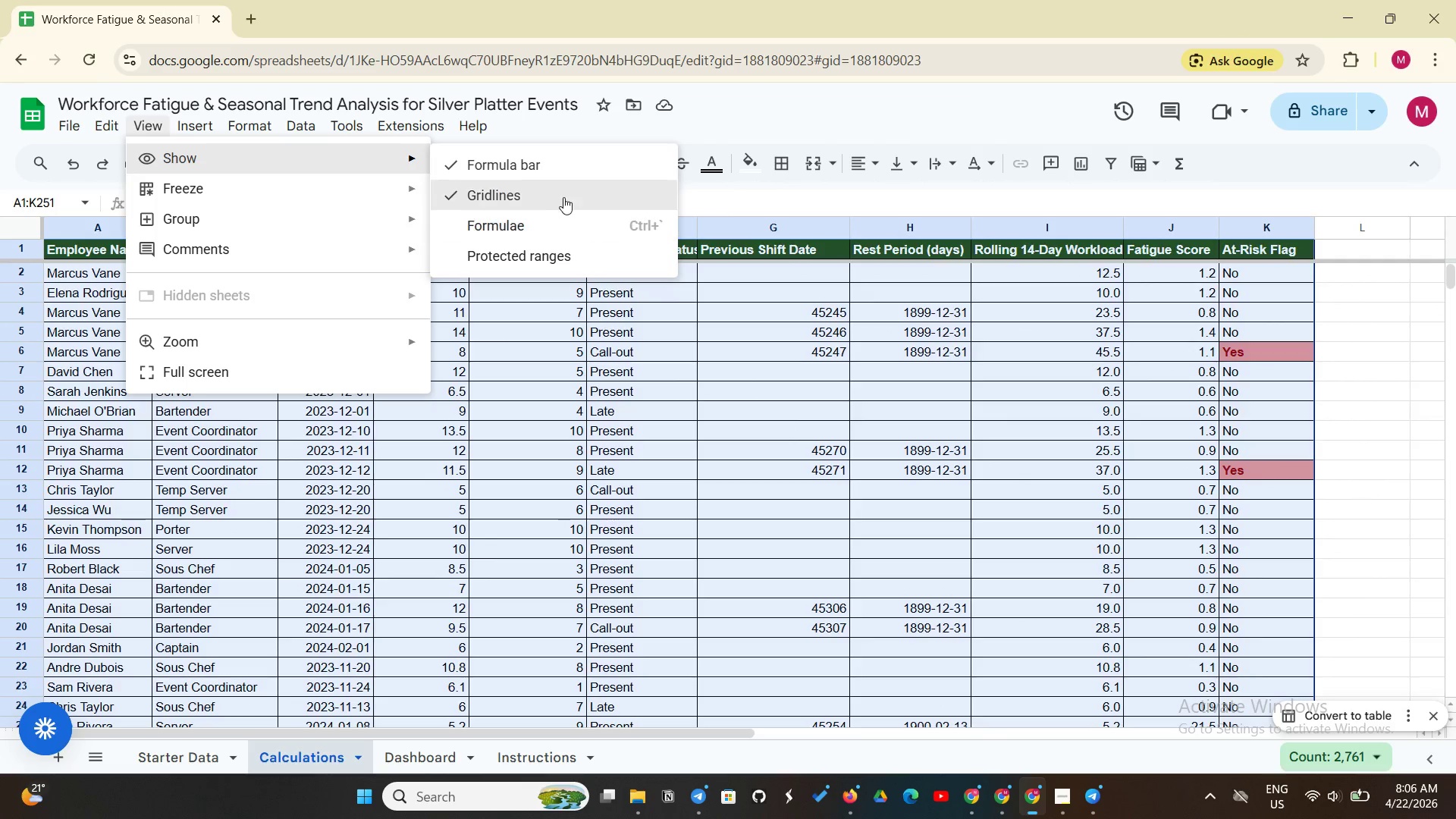 
left_click([571, 193])
 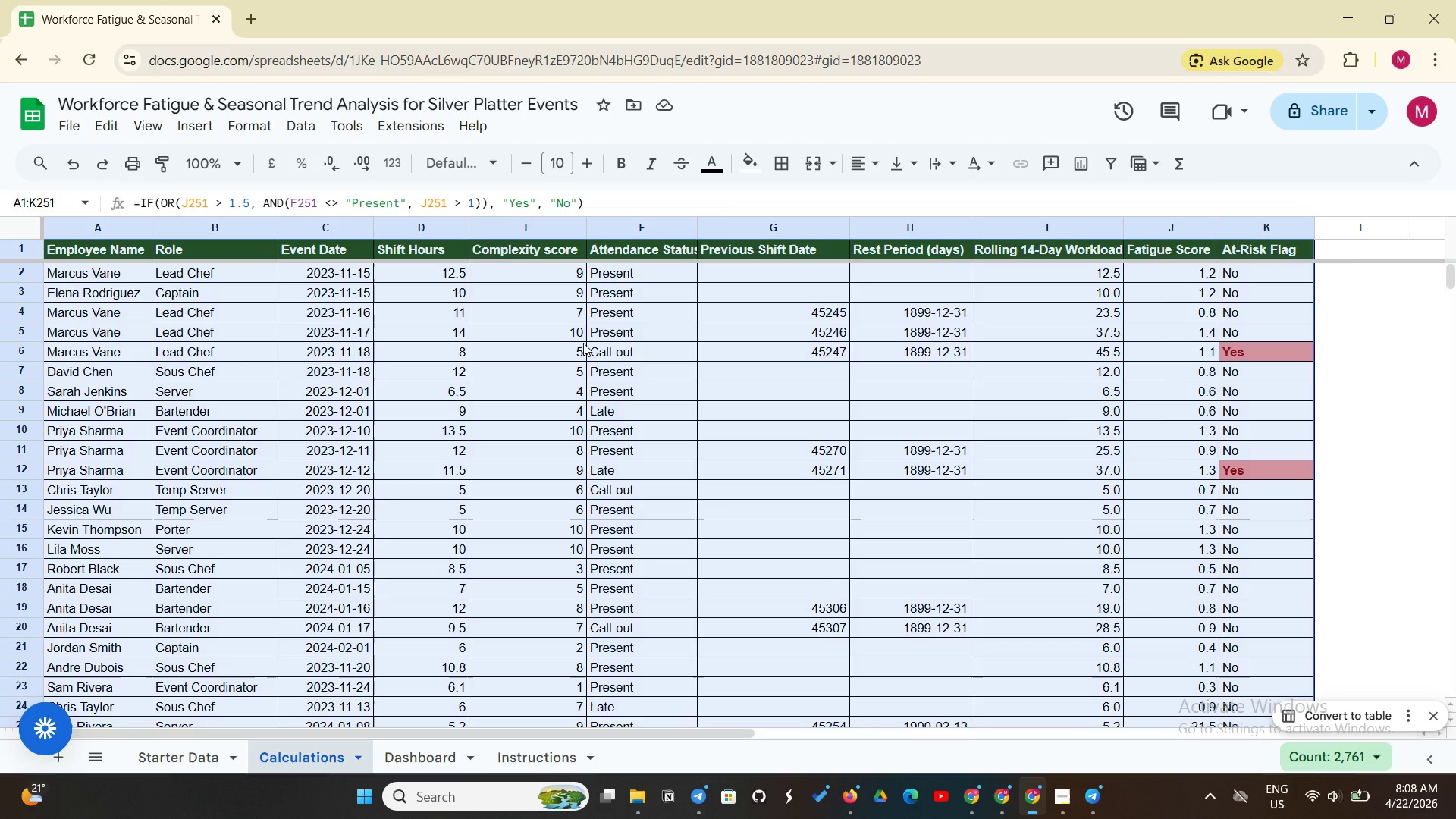 
wait(86.78)
 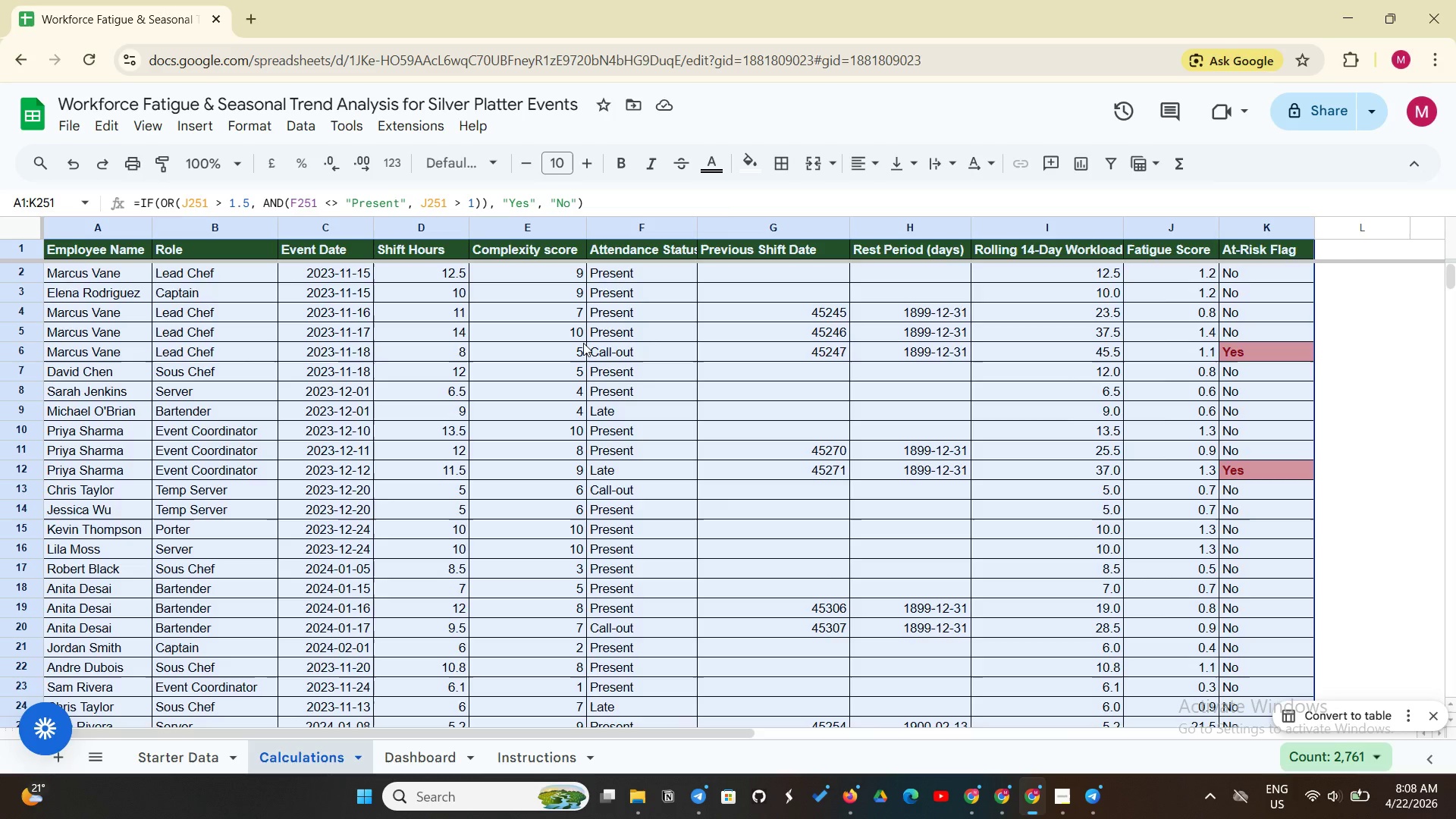 
left_click([419, 758])
 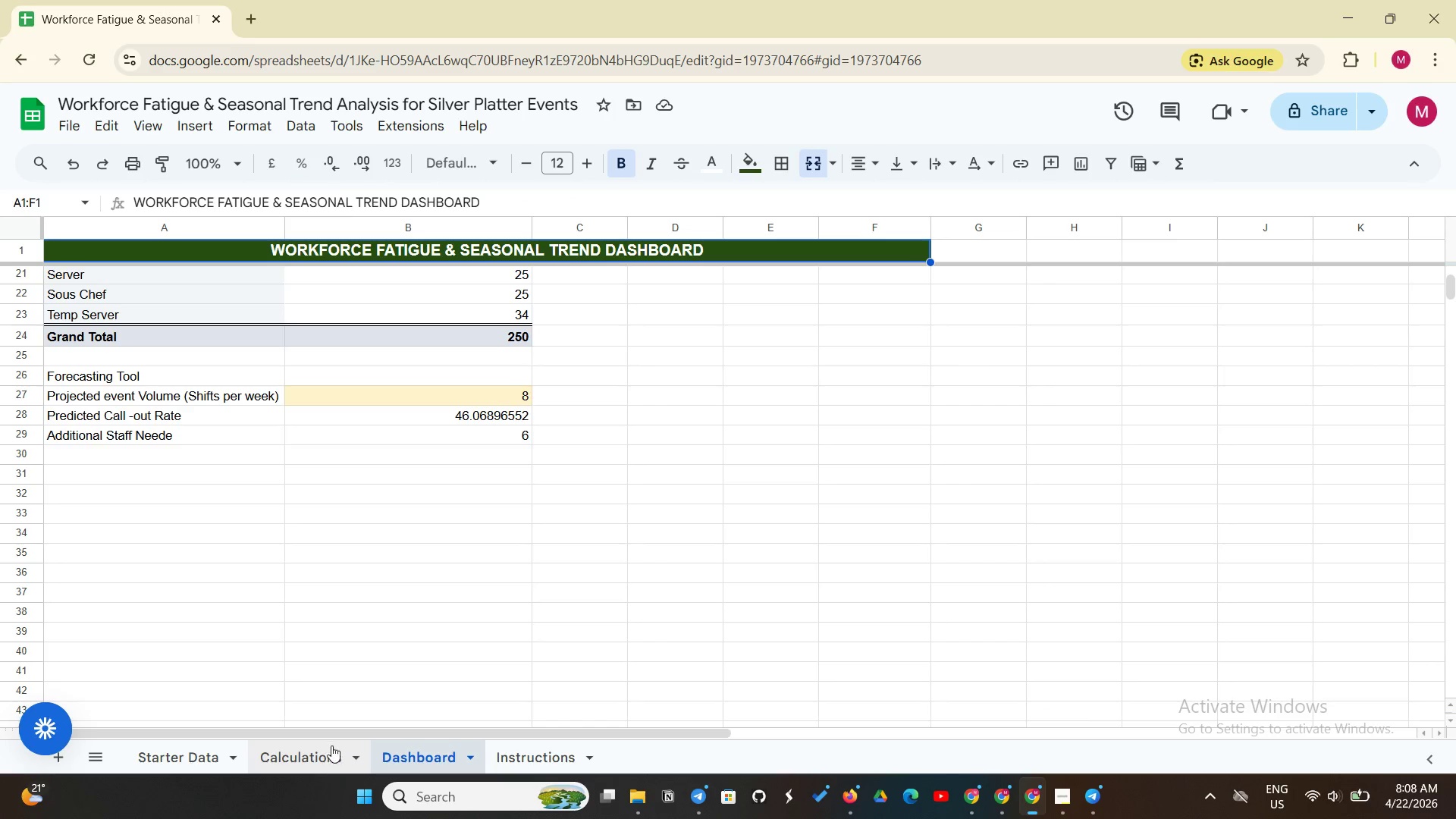 
left_click([326, 751])
 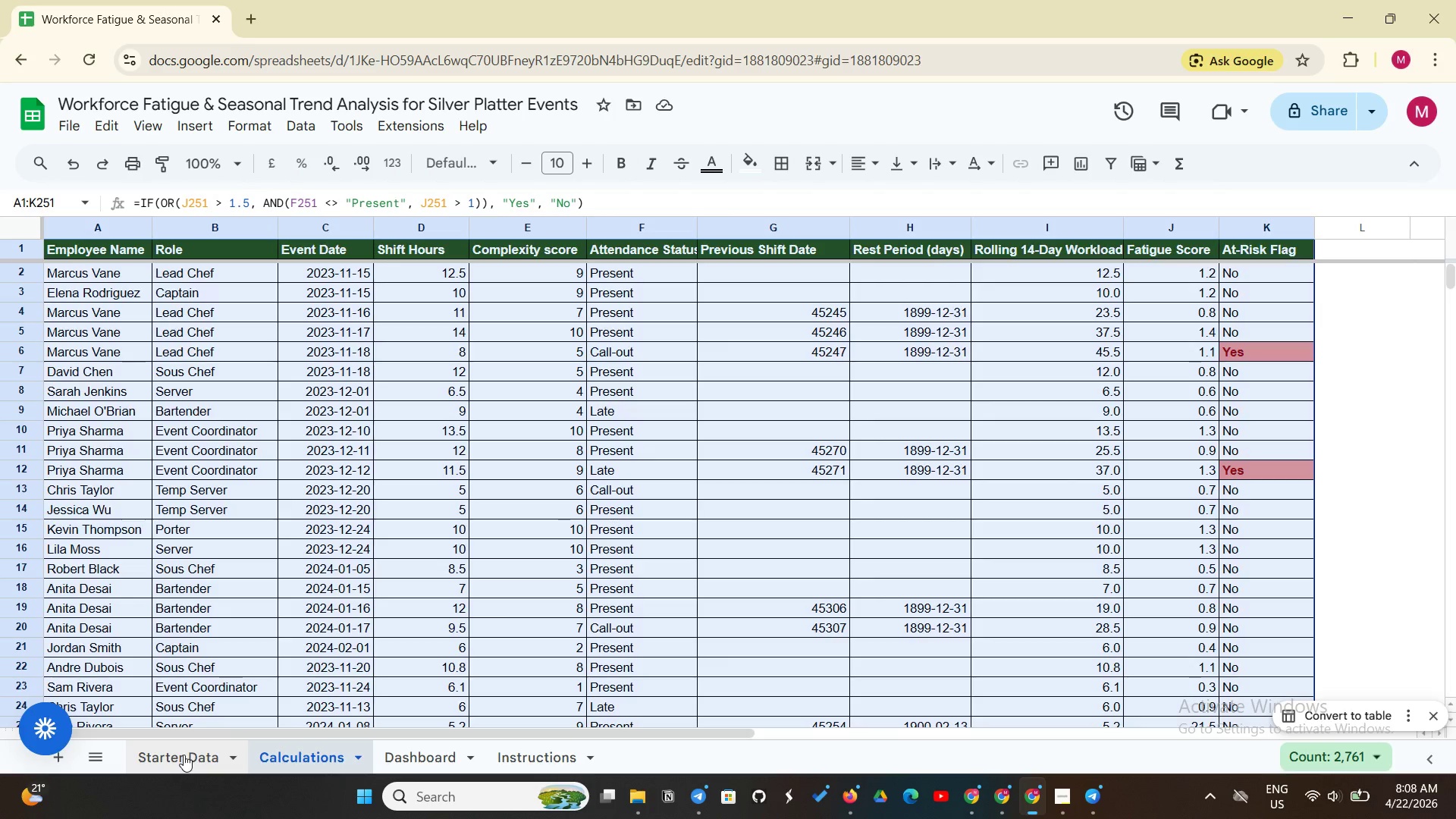 
left_click([184, 755])
 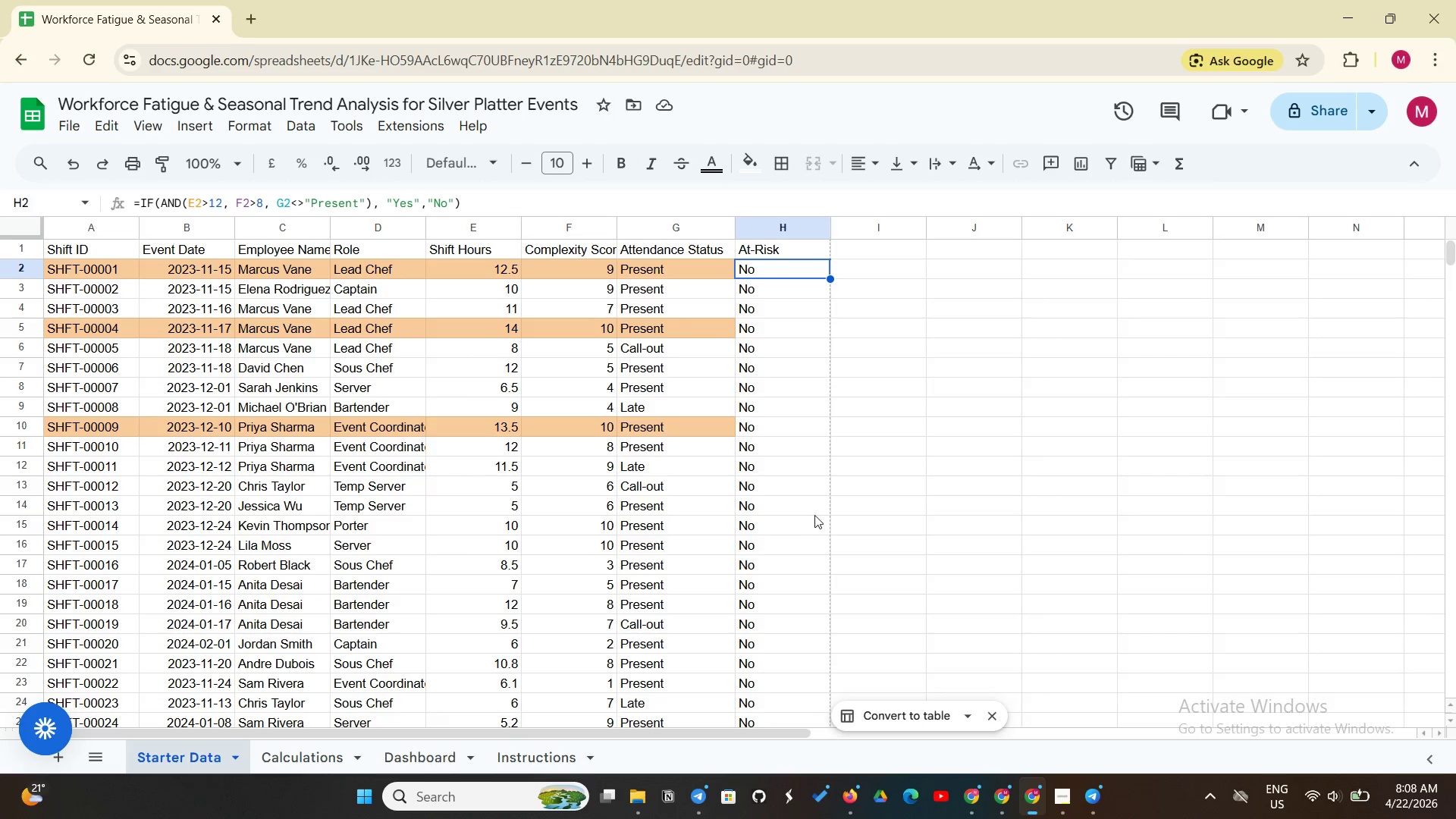 
left_click([844, 506])
 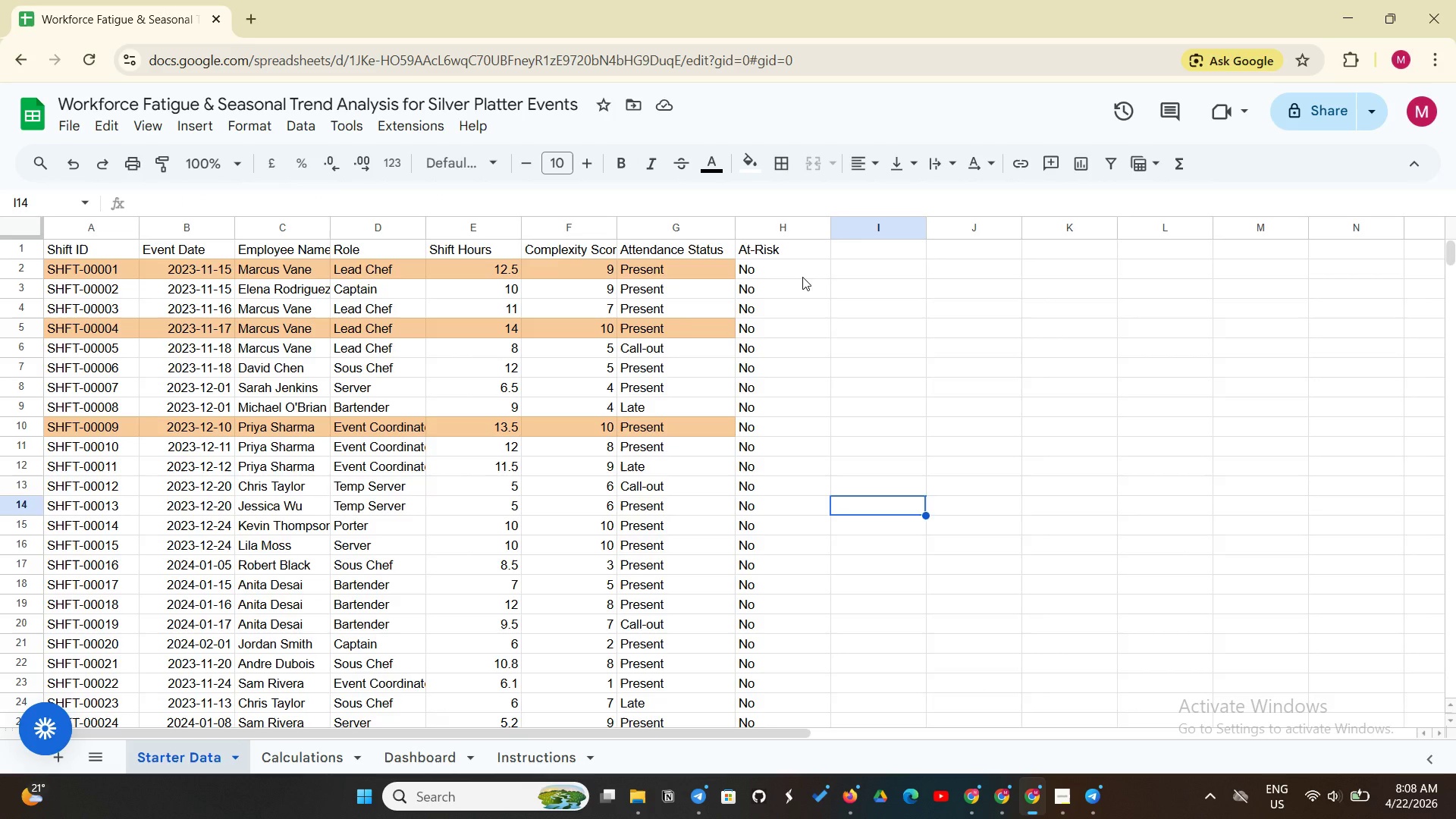 
scroll: coordinate [791, 434], scroll_direction: down, amount: 42.0
 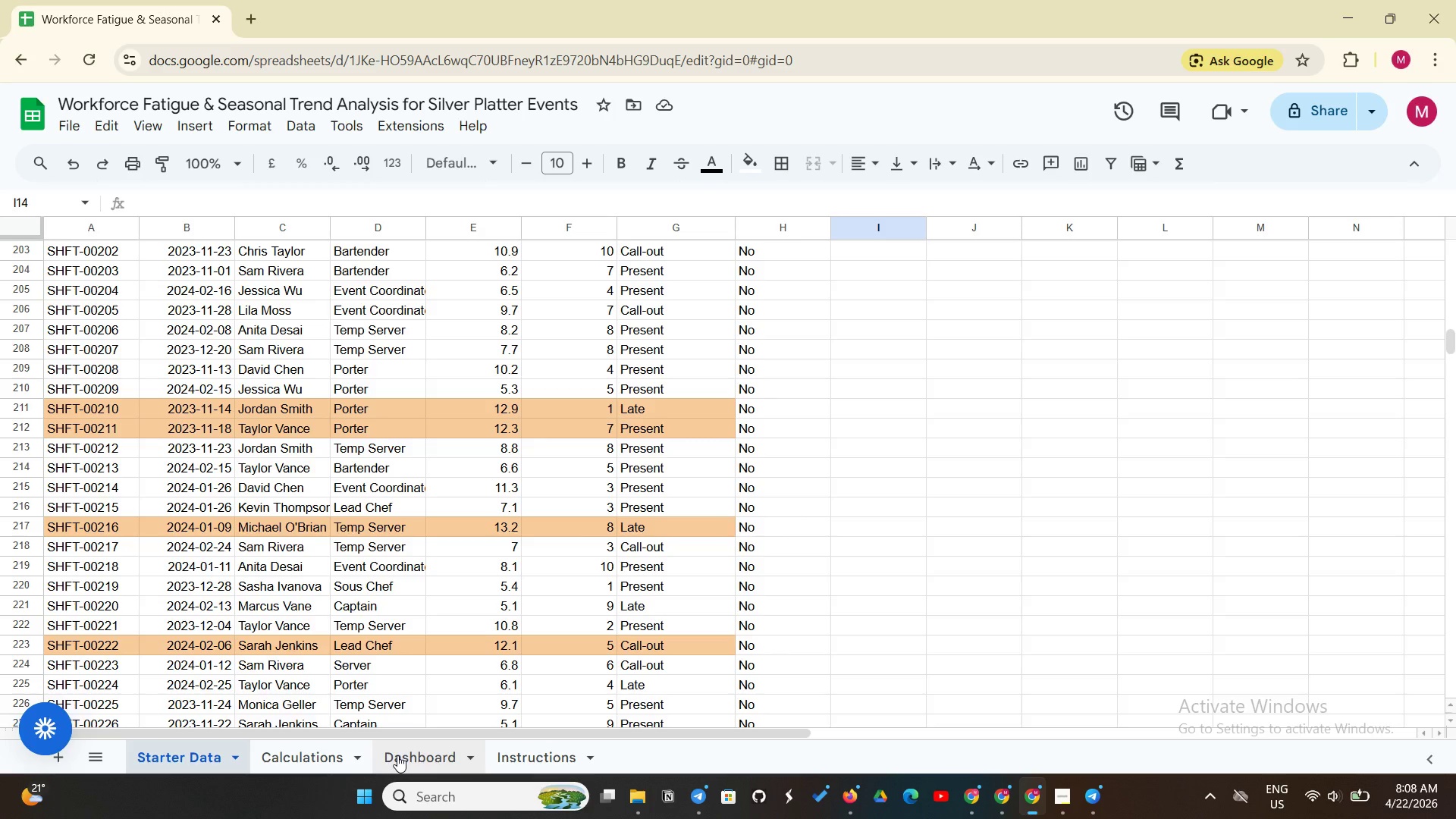 
wait(6.5)
 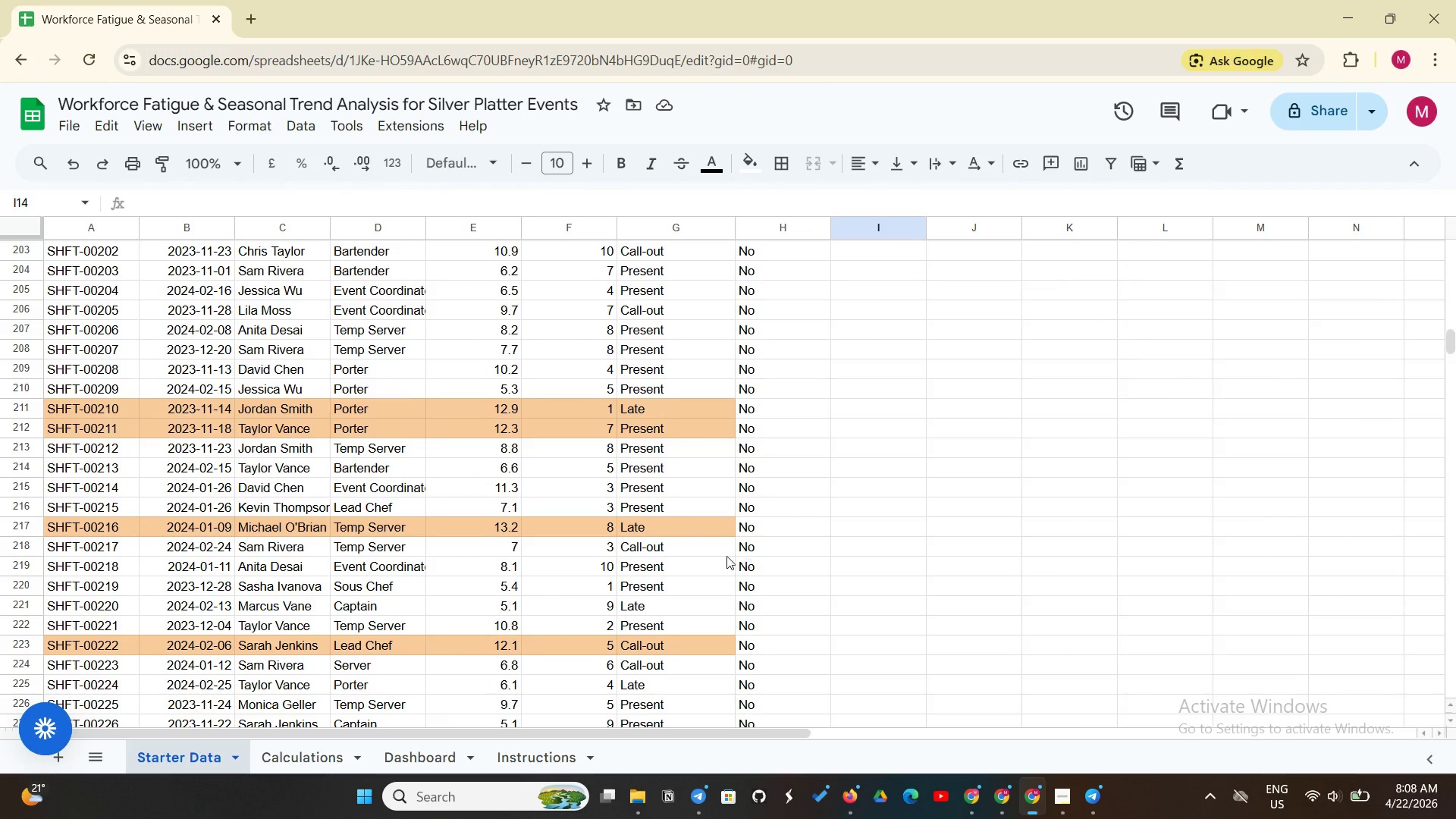 
scroll: coordinate [657, 612], scroll_direction: up, amount: 16.0
 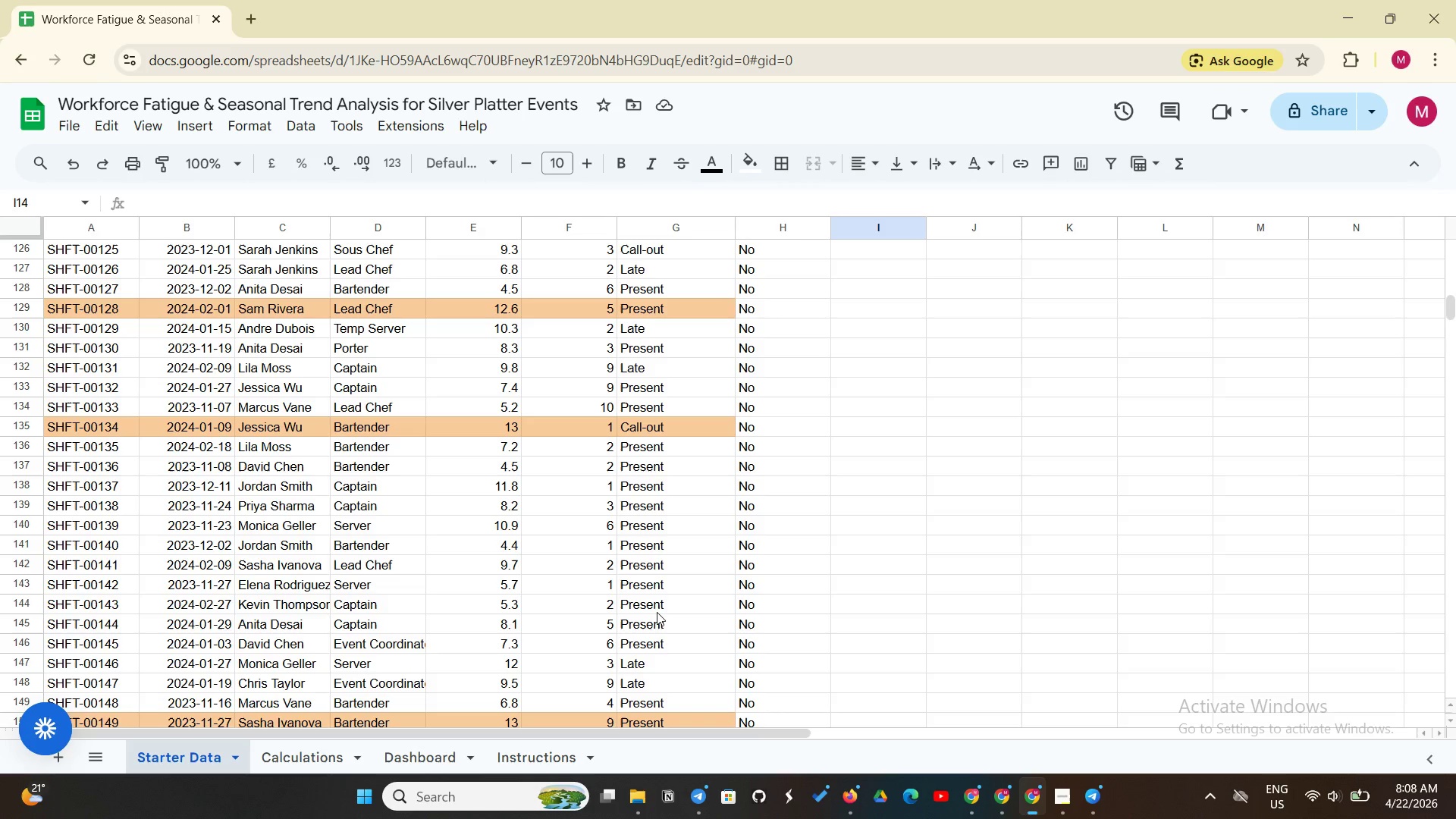 
wait(17.22)
 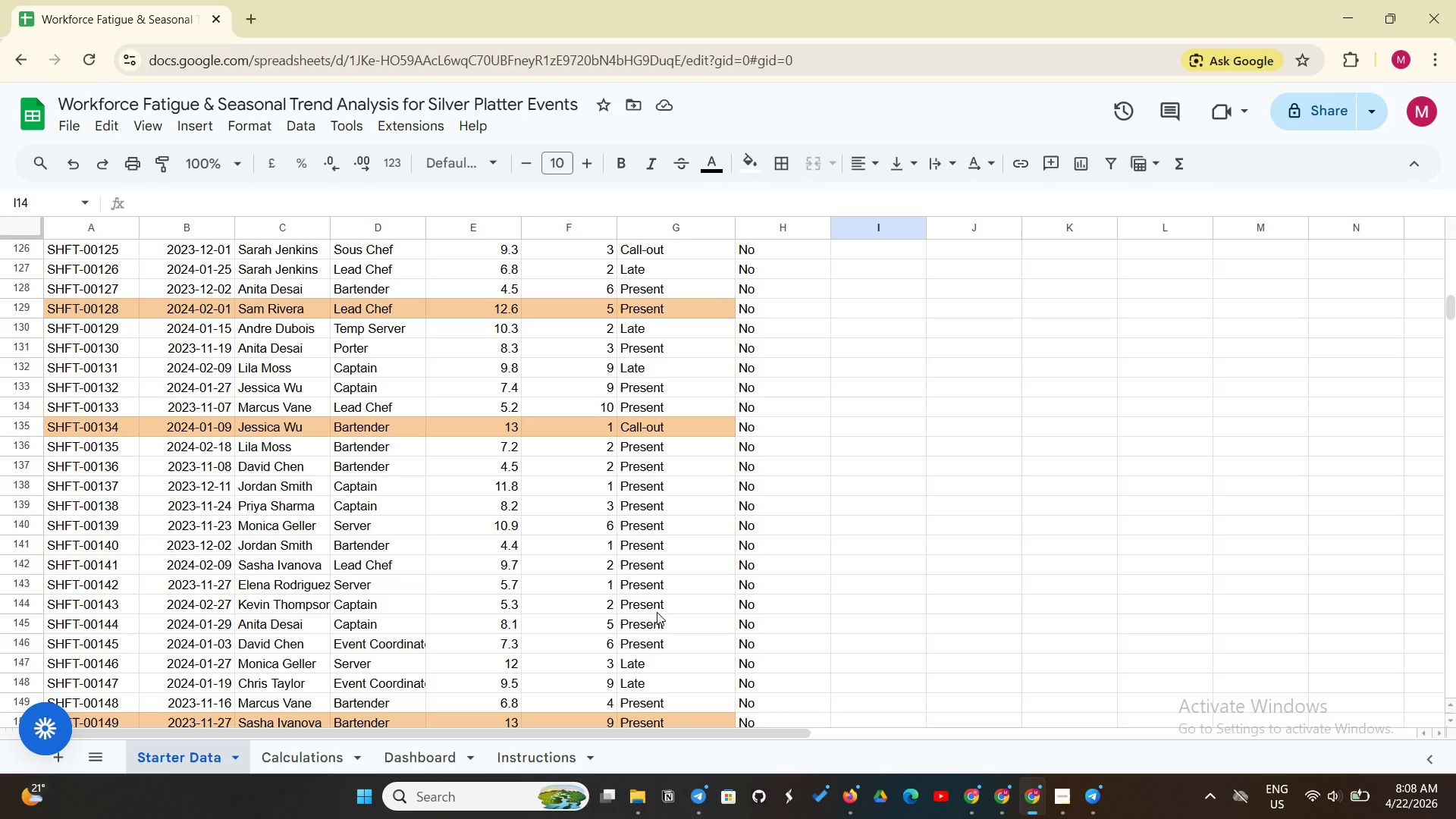 
left_click([420, 771])
 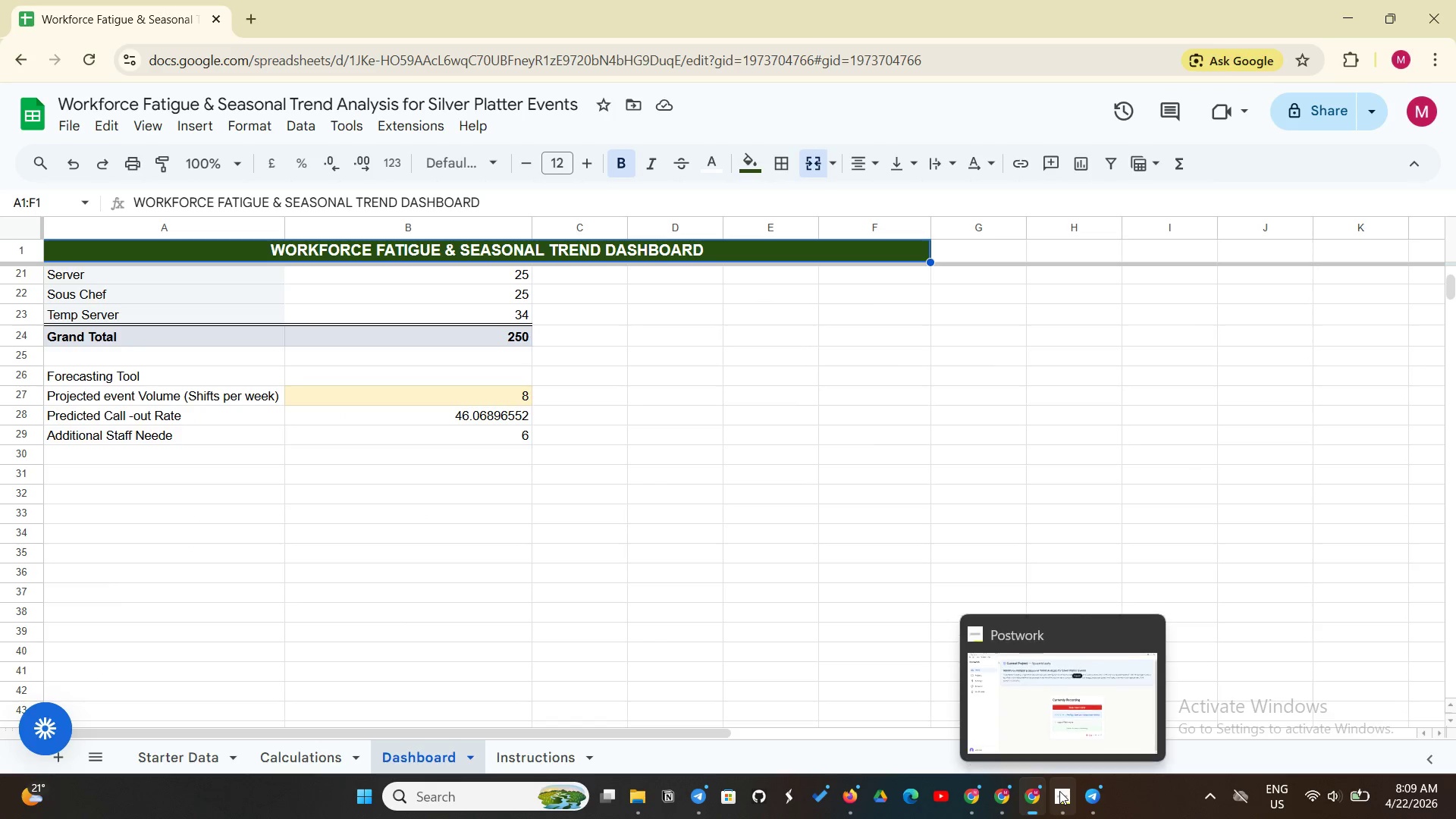 
left_click([1059, 791])